 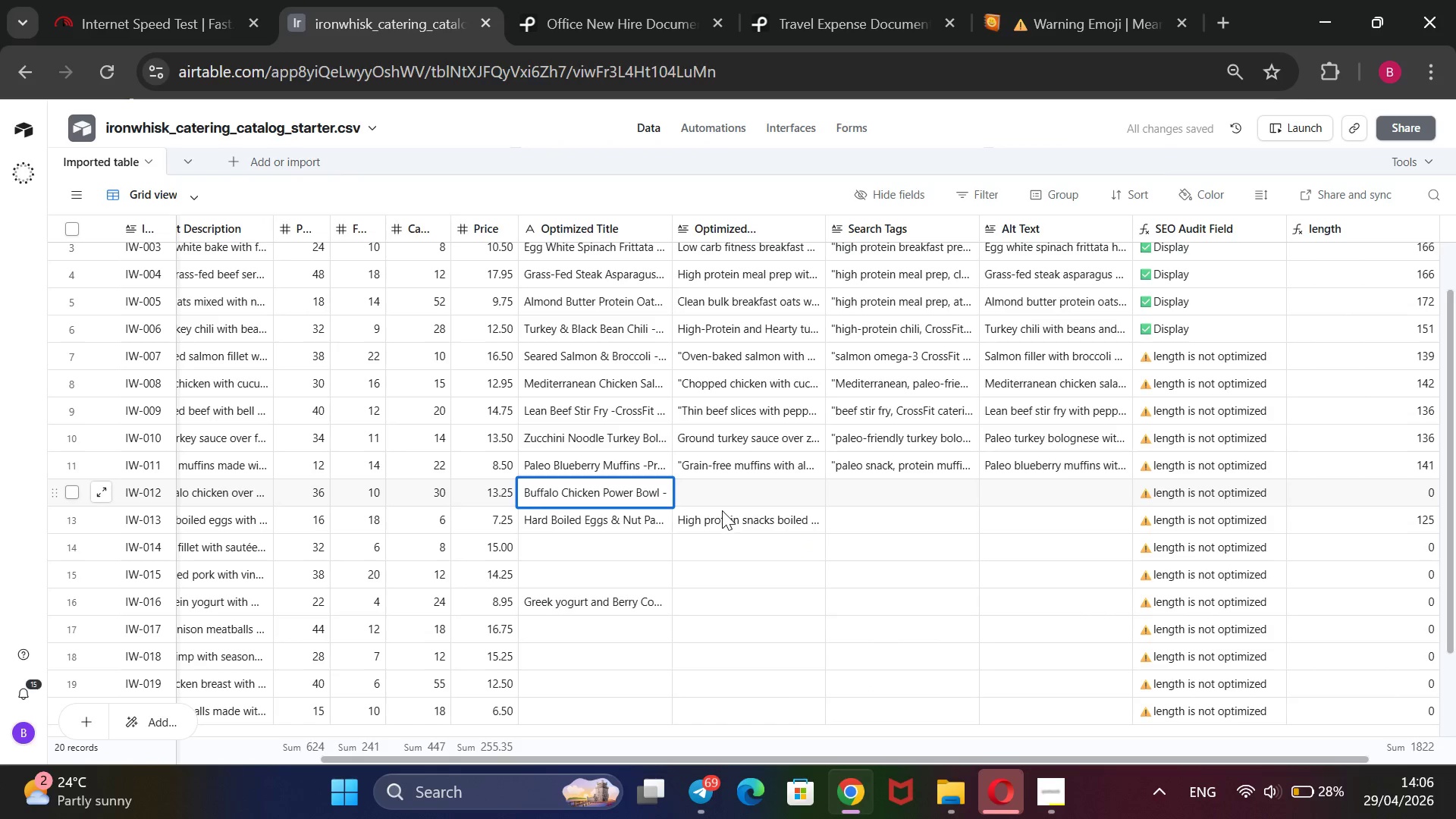 
type(D)
key(Backspace)
type(Spiced buffalo cj)
key(Backspace)
type(hci)
key(Backspace)
key(Backspace)
type(icken with greens and check)
key(Backspace)
key(Backspace)
key(Backspace)
type(ickpeas, a macro-balanced catering option for Crof)
key(Backspace)
type(ssFit atheltes)
 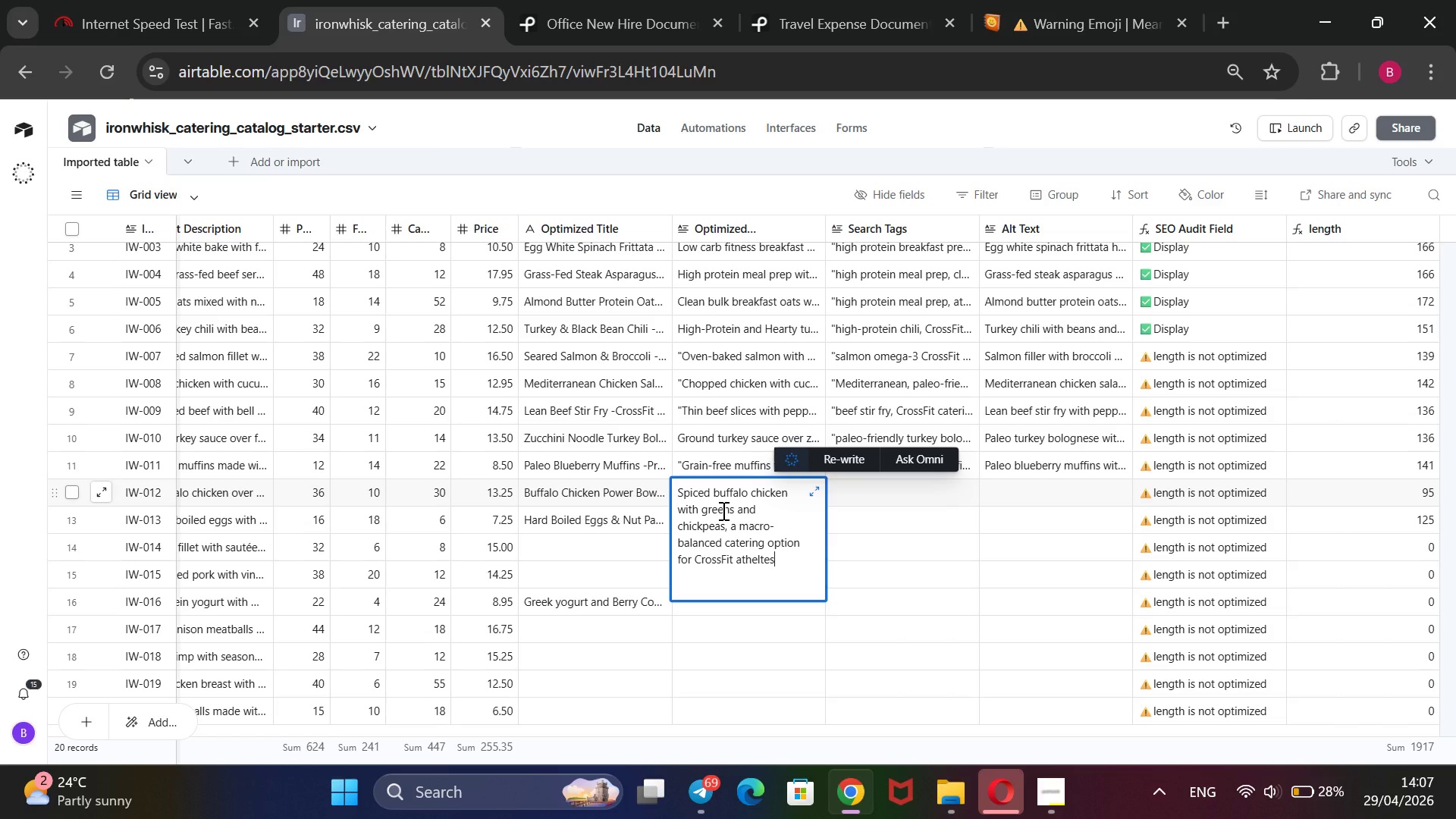 
key(ArrowLeft)
 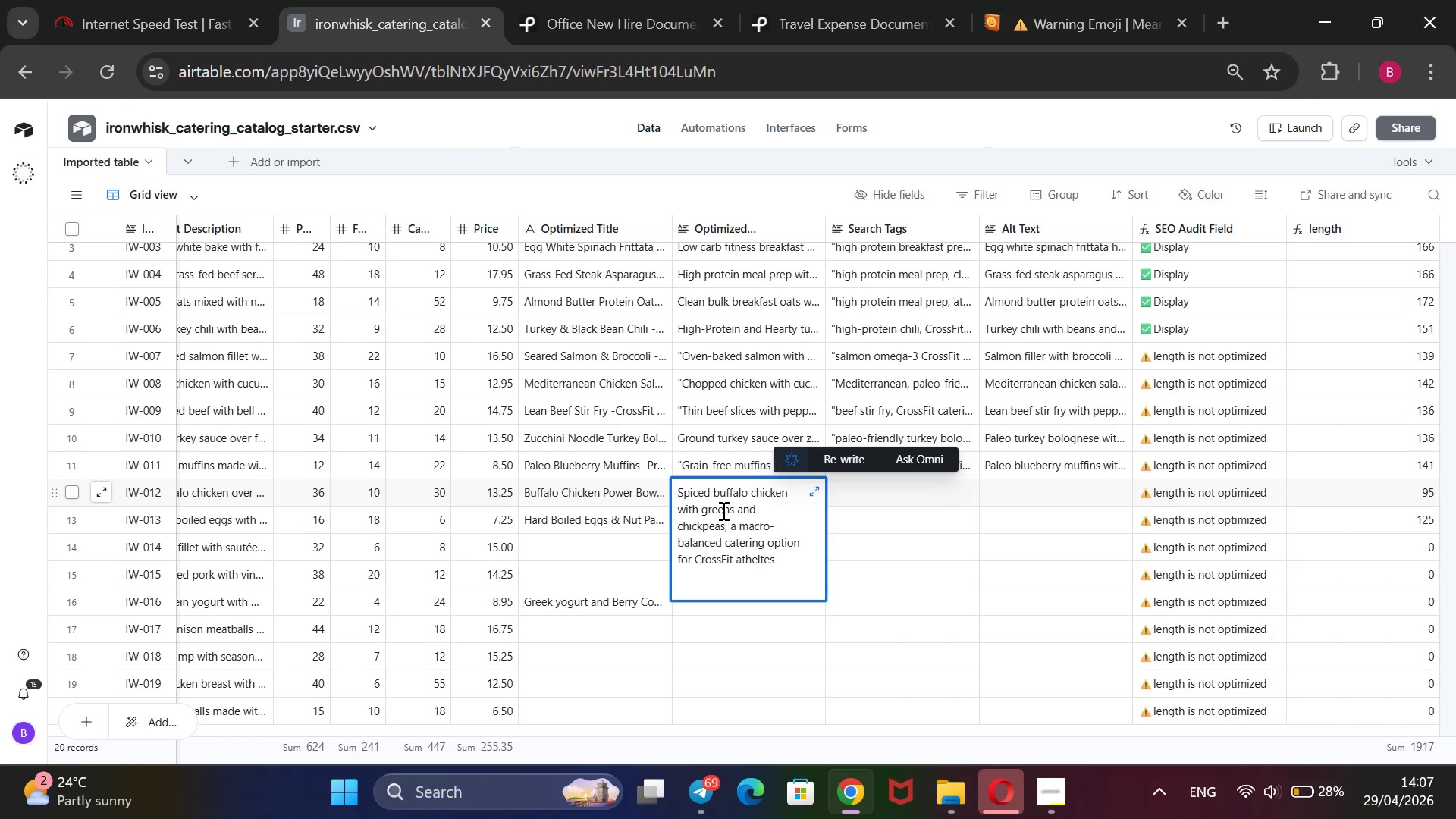 
key(ArrowLeft)
 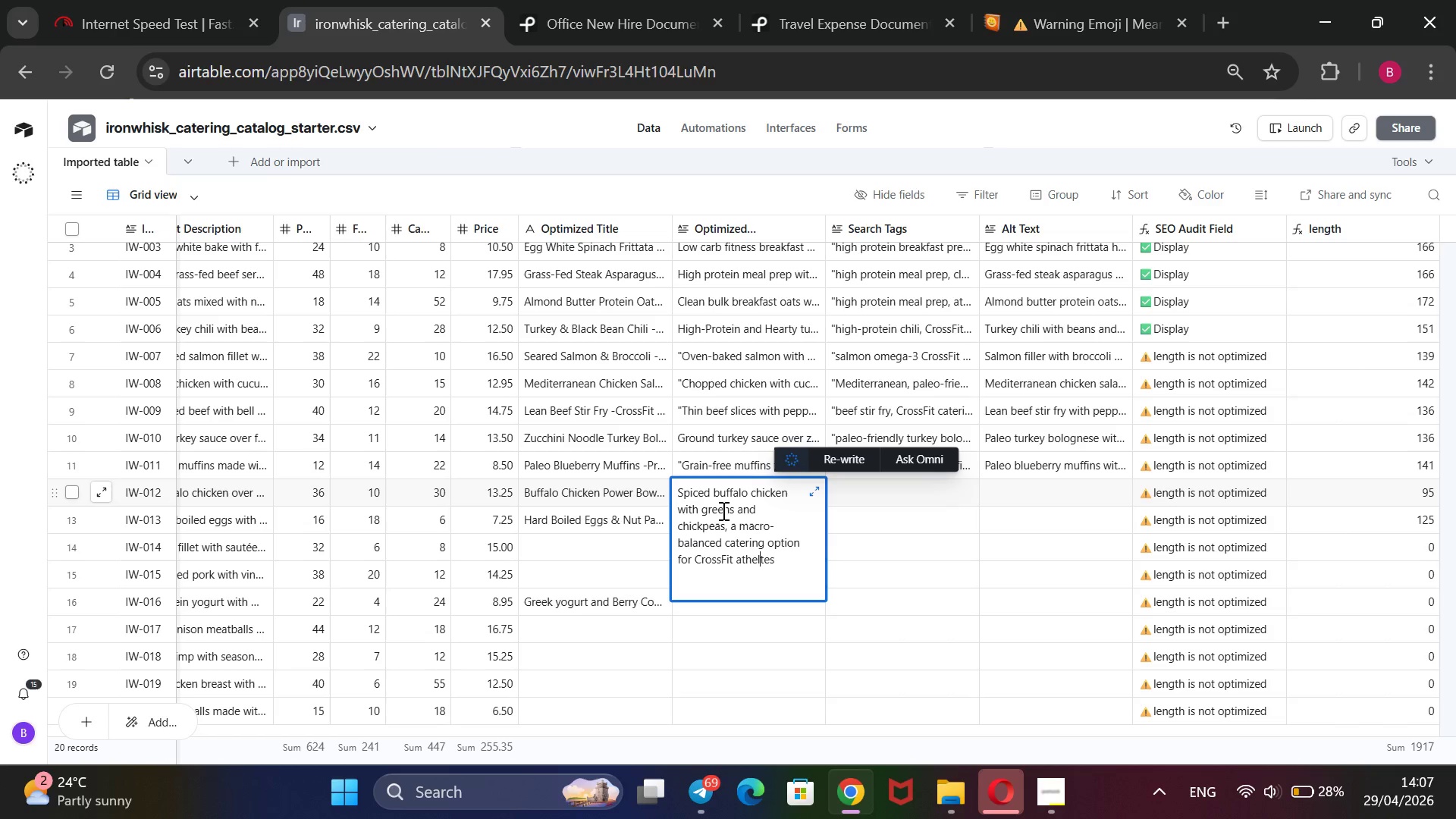 
key(ArrowLeft)
 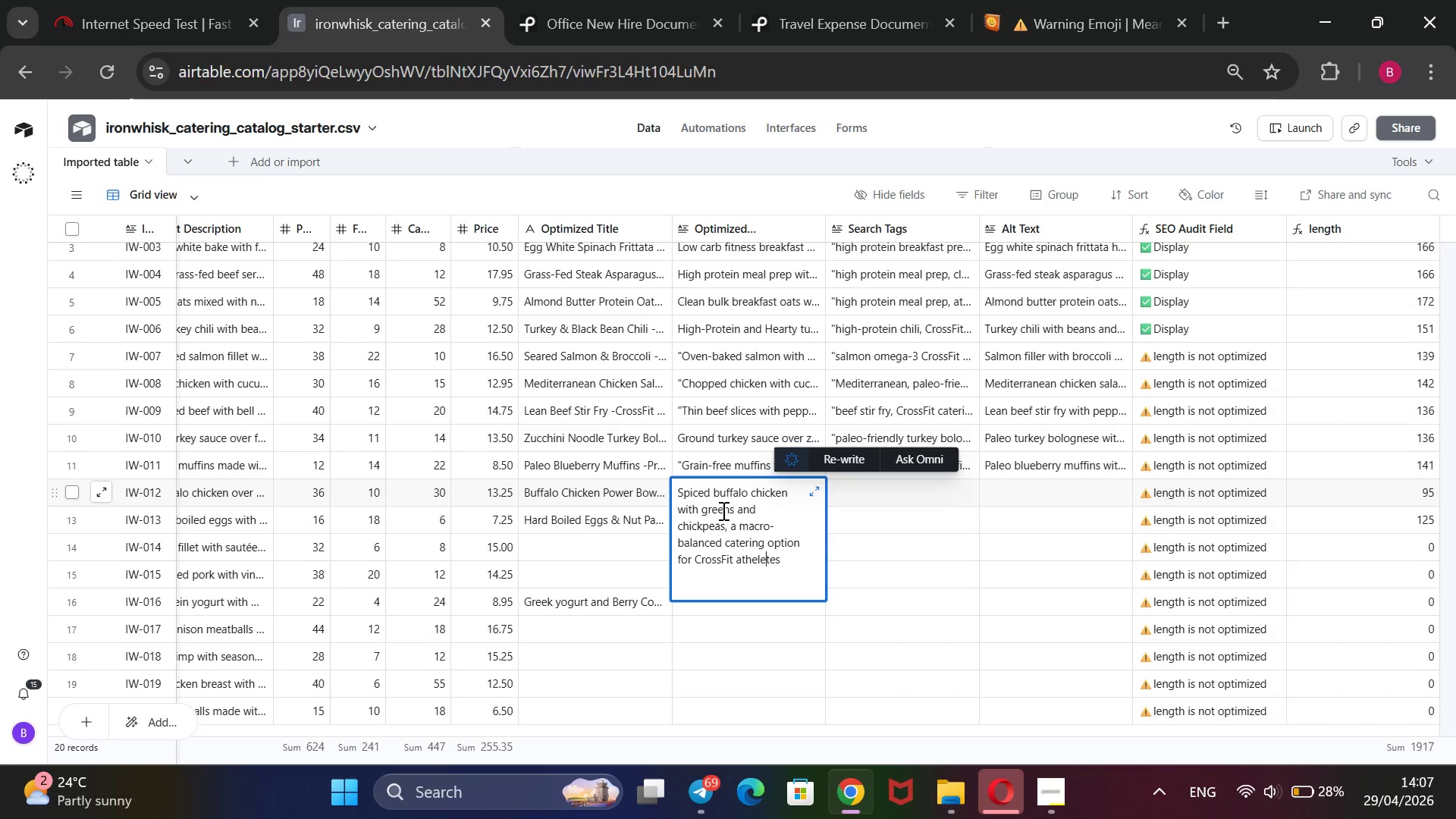 
key(E)
 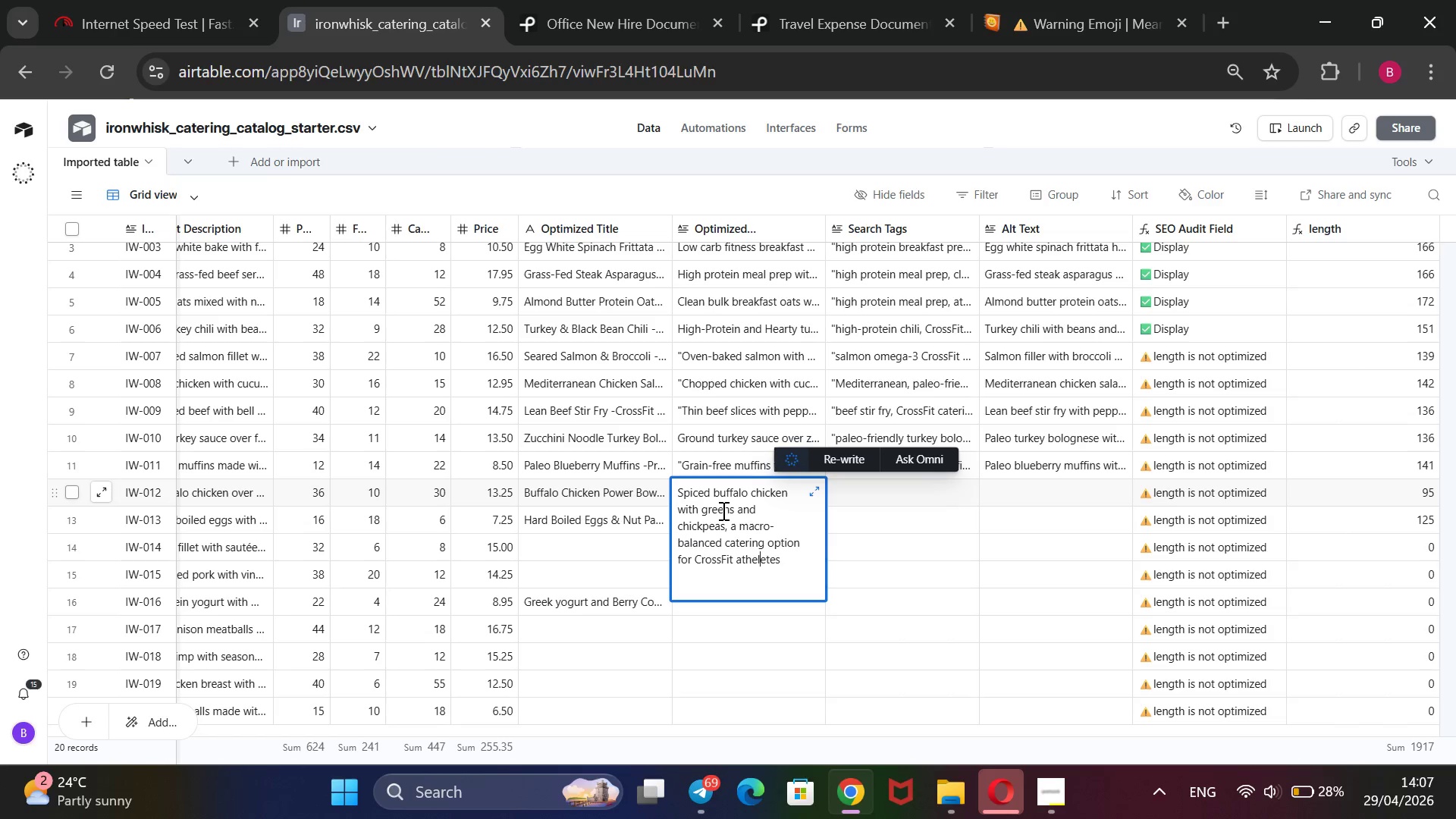 
key(ArrowLeft)
 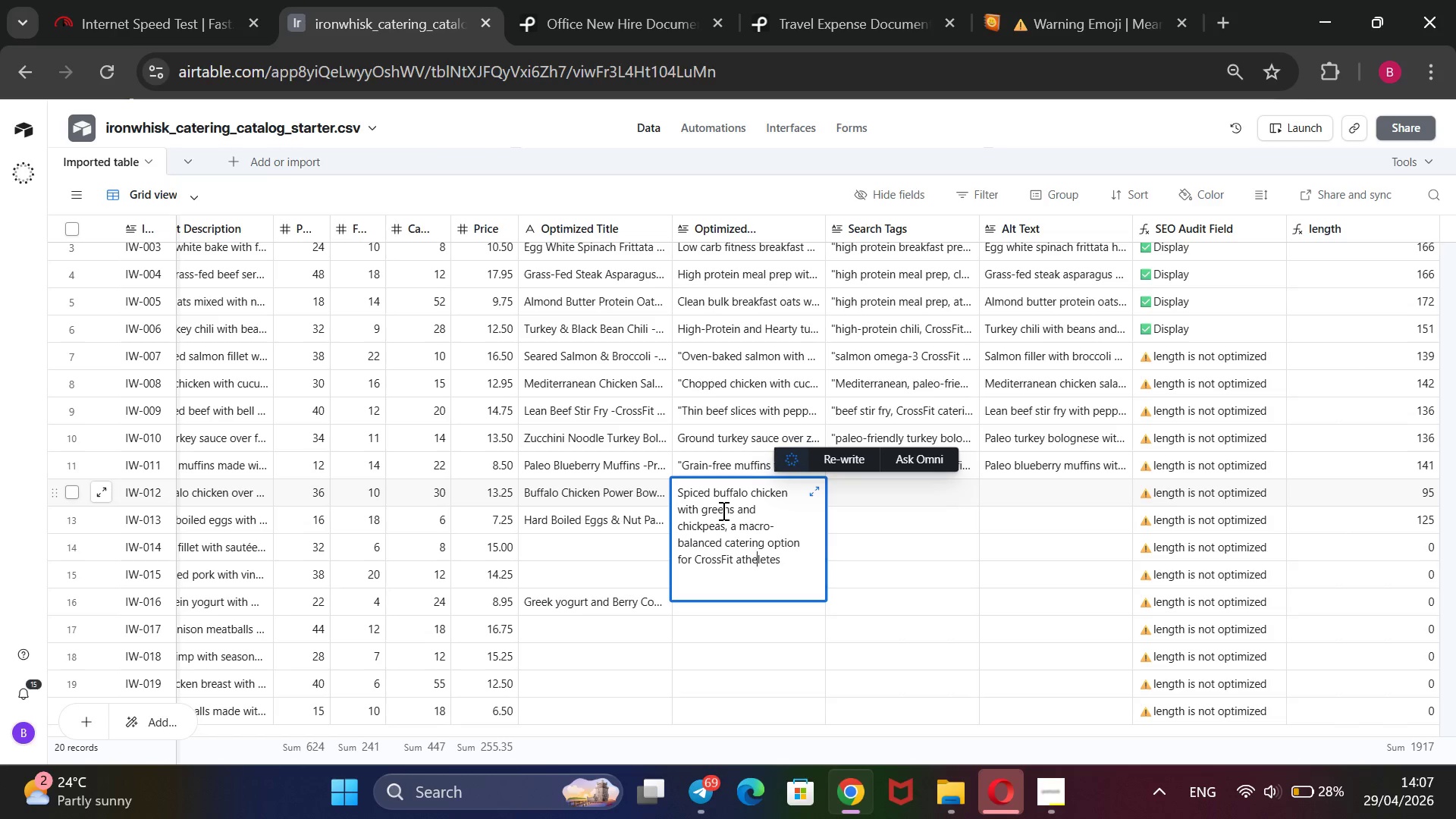 
key(ArrowLeft)
 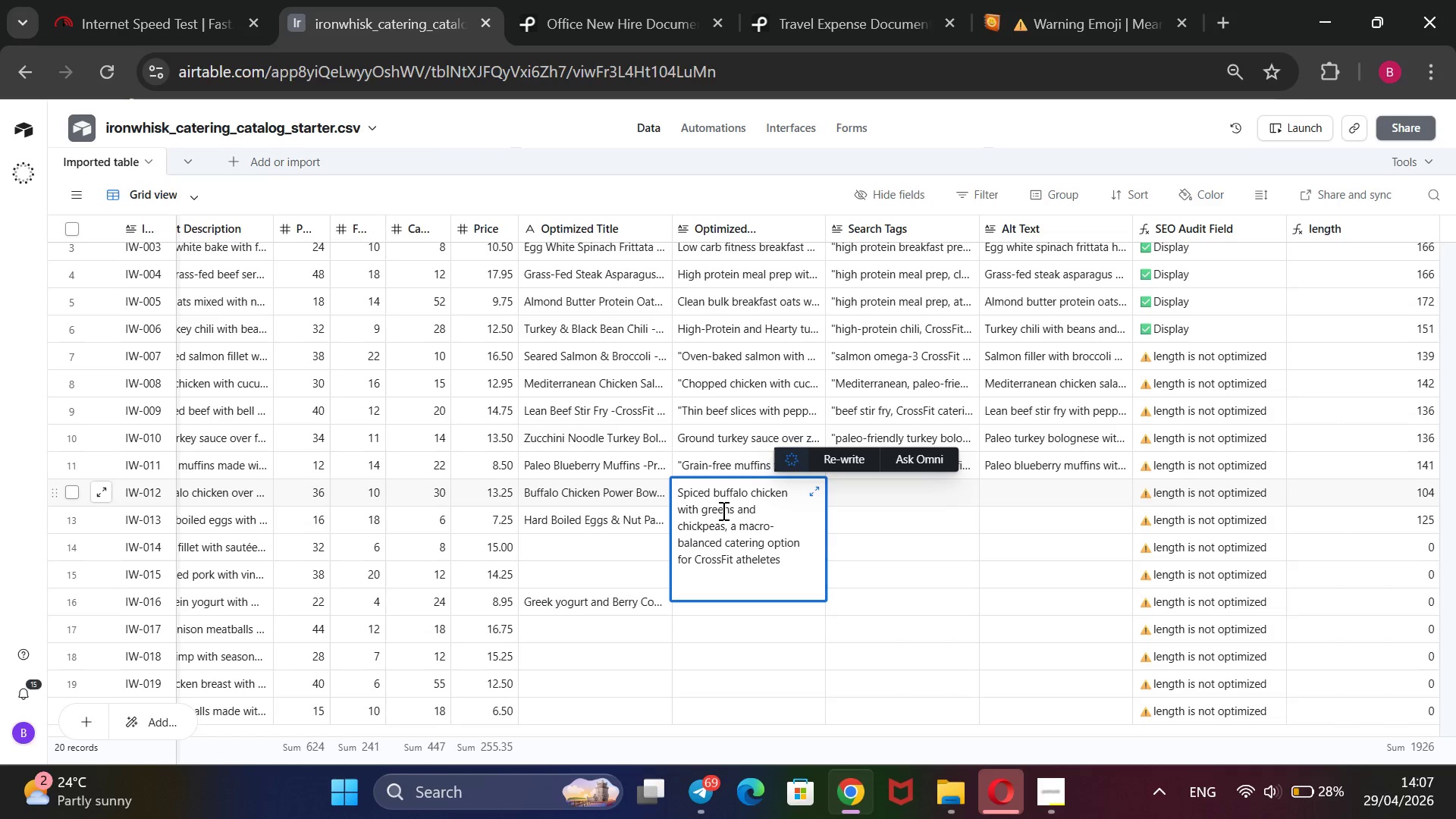 
key(Backspace)
 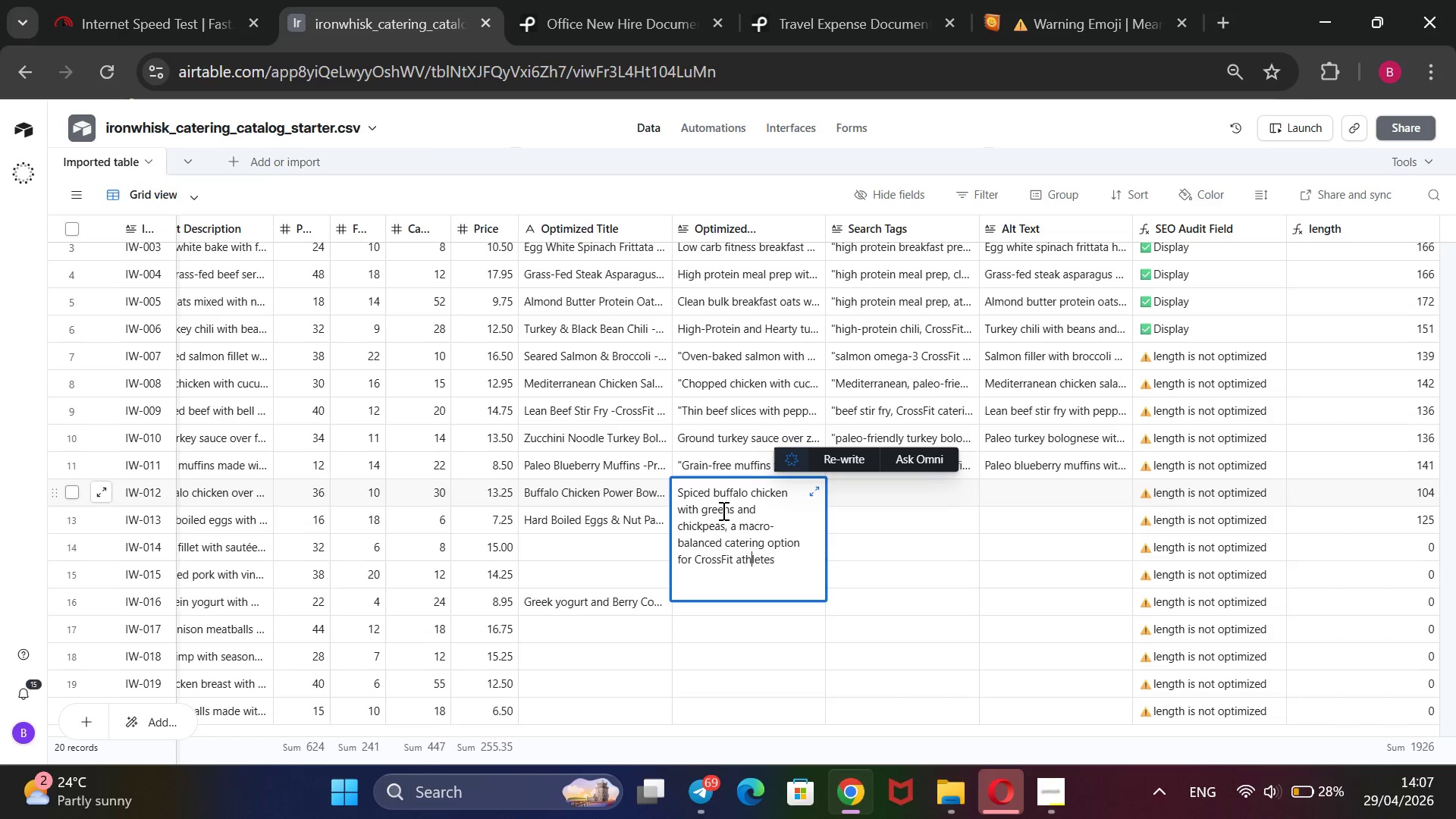 
key(ArrowRight)
 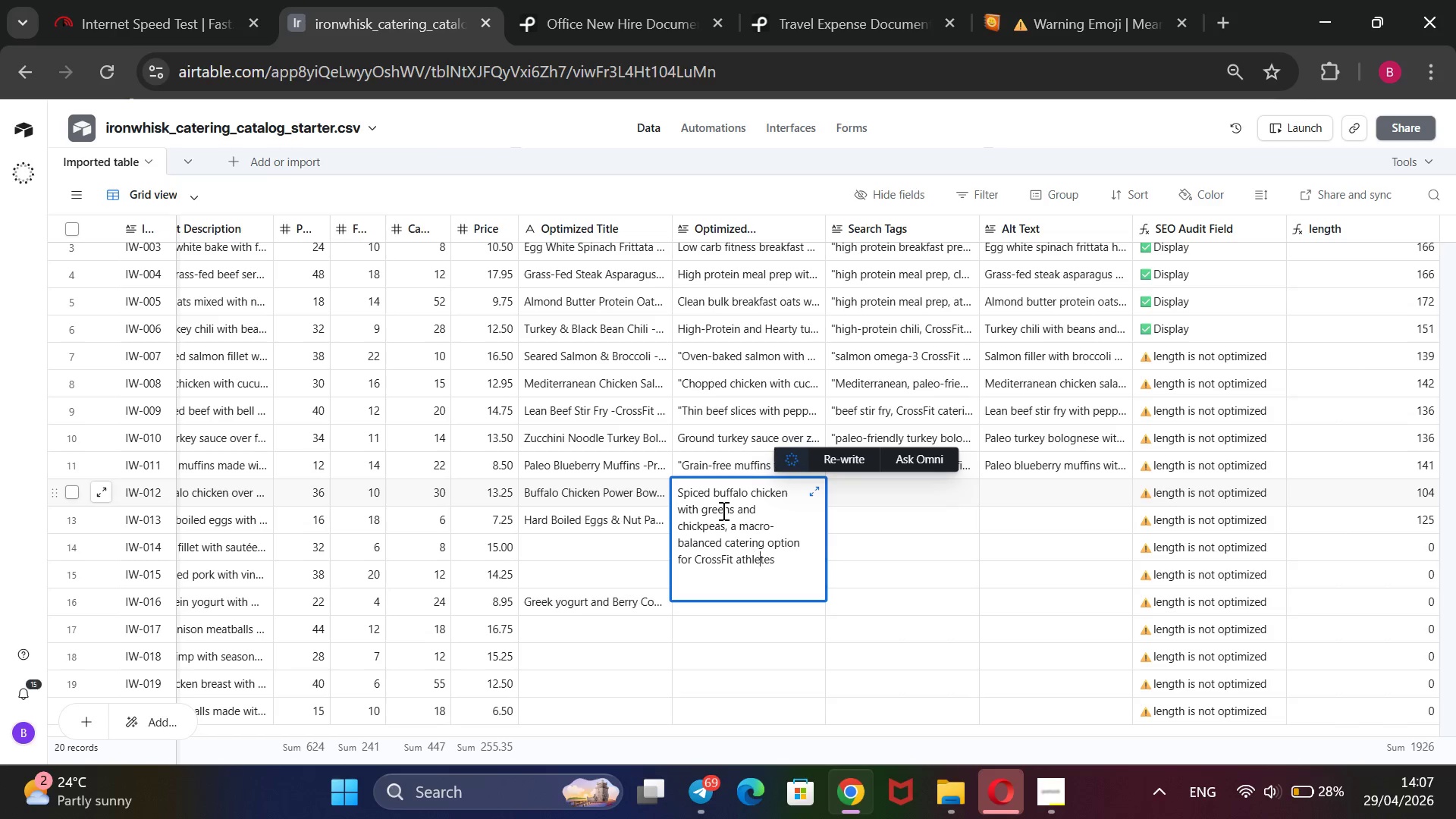 
key(ArrowRight)
 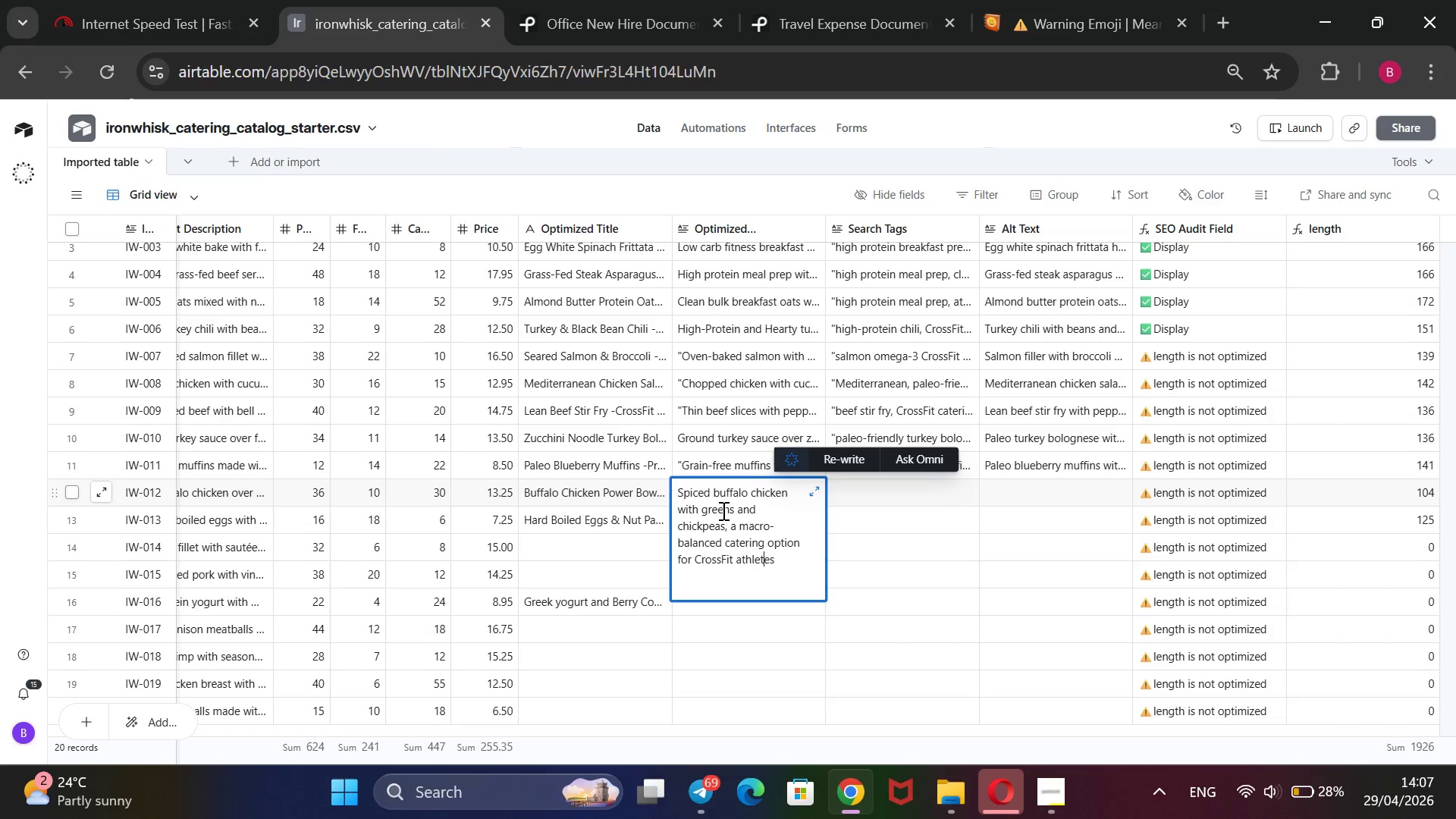 
key(ArrowRight)
 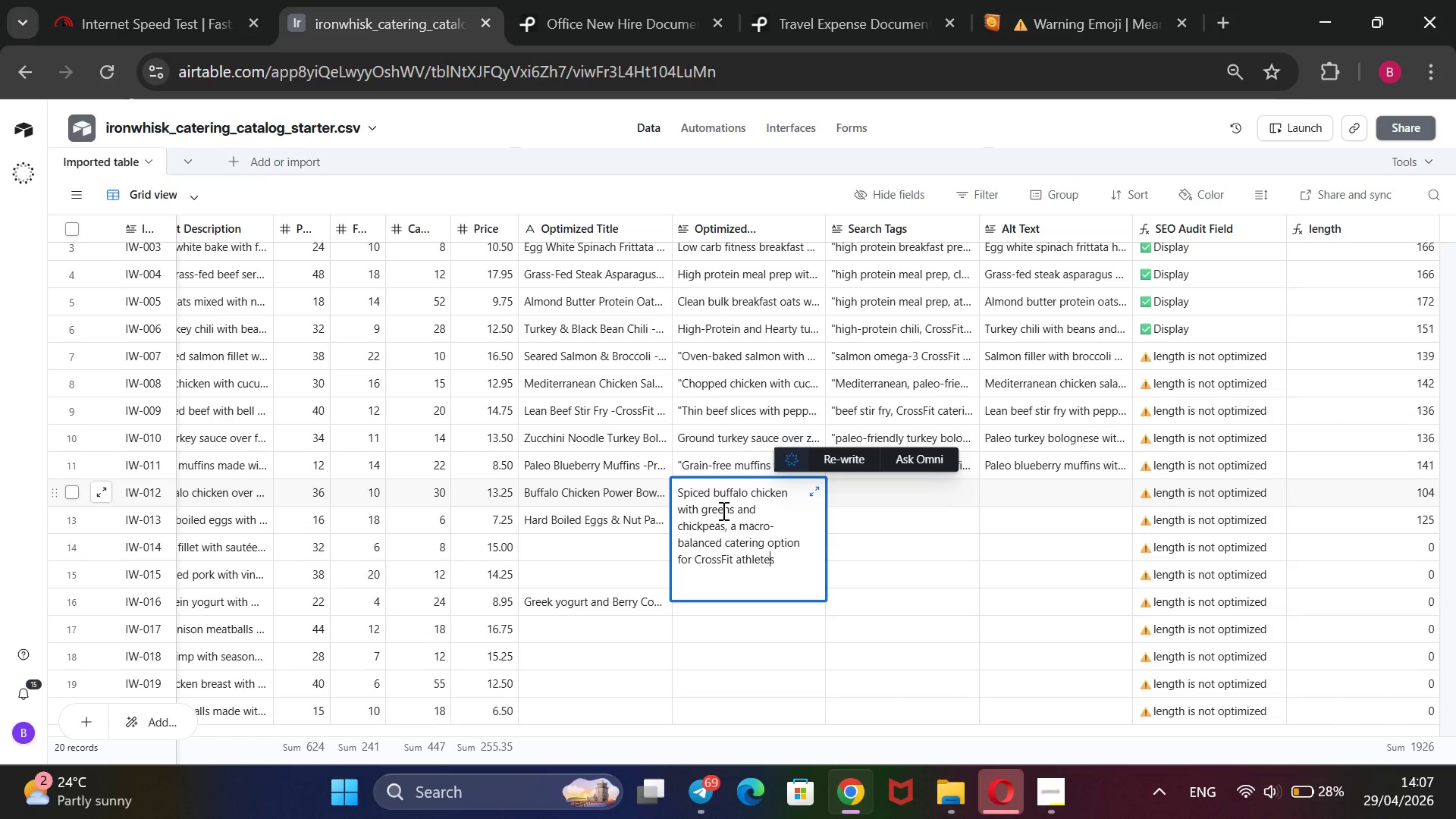 
key(ArrowRight)
 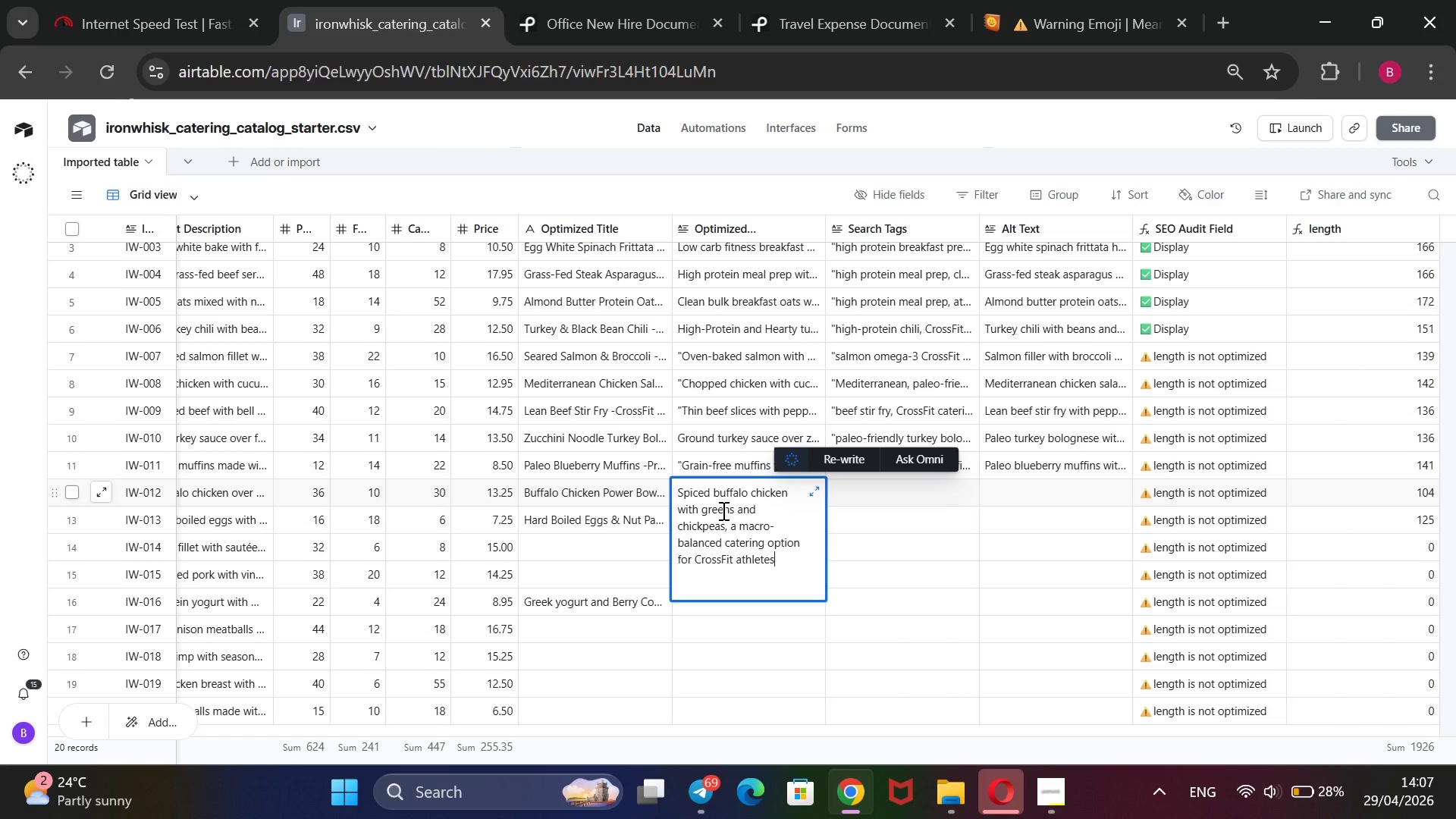 
key(ArrowRight)
 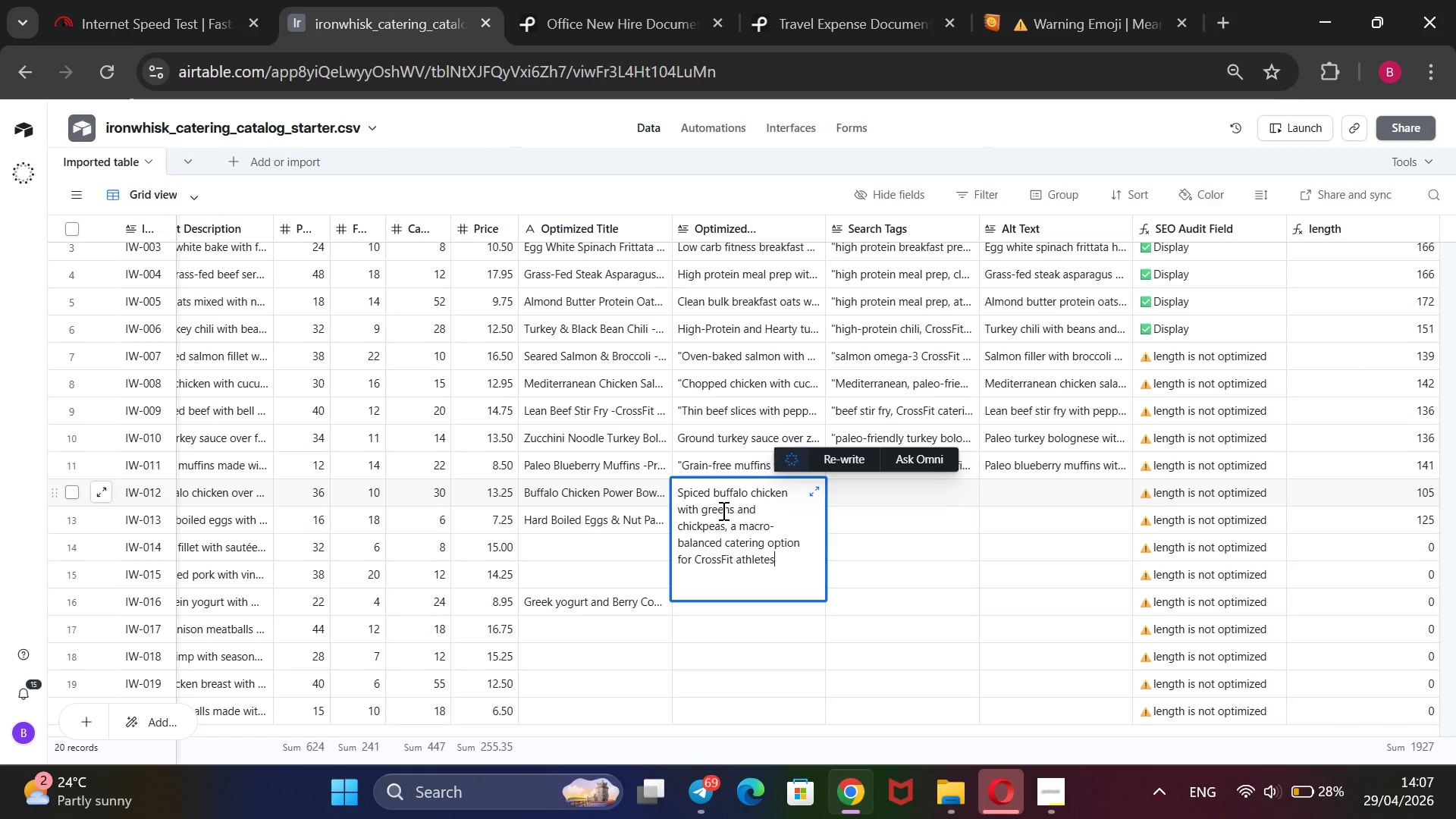 
type( seeking clean buk)
key(Backspace)
type(lk na )
key(Backspace)
key(Backspace)
key(Backspace)
type(and recovery fues)
key(Backspace)
type(l@)
 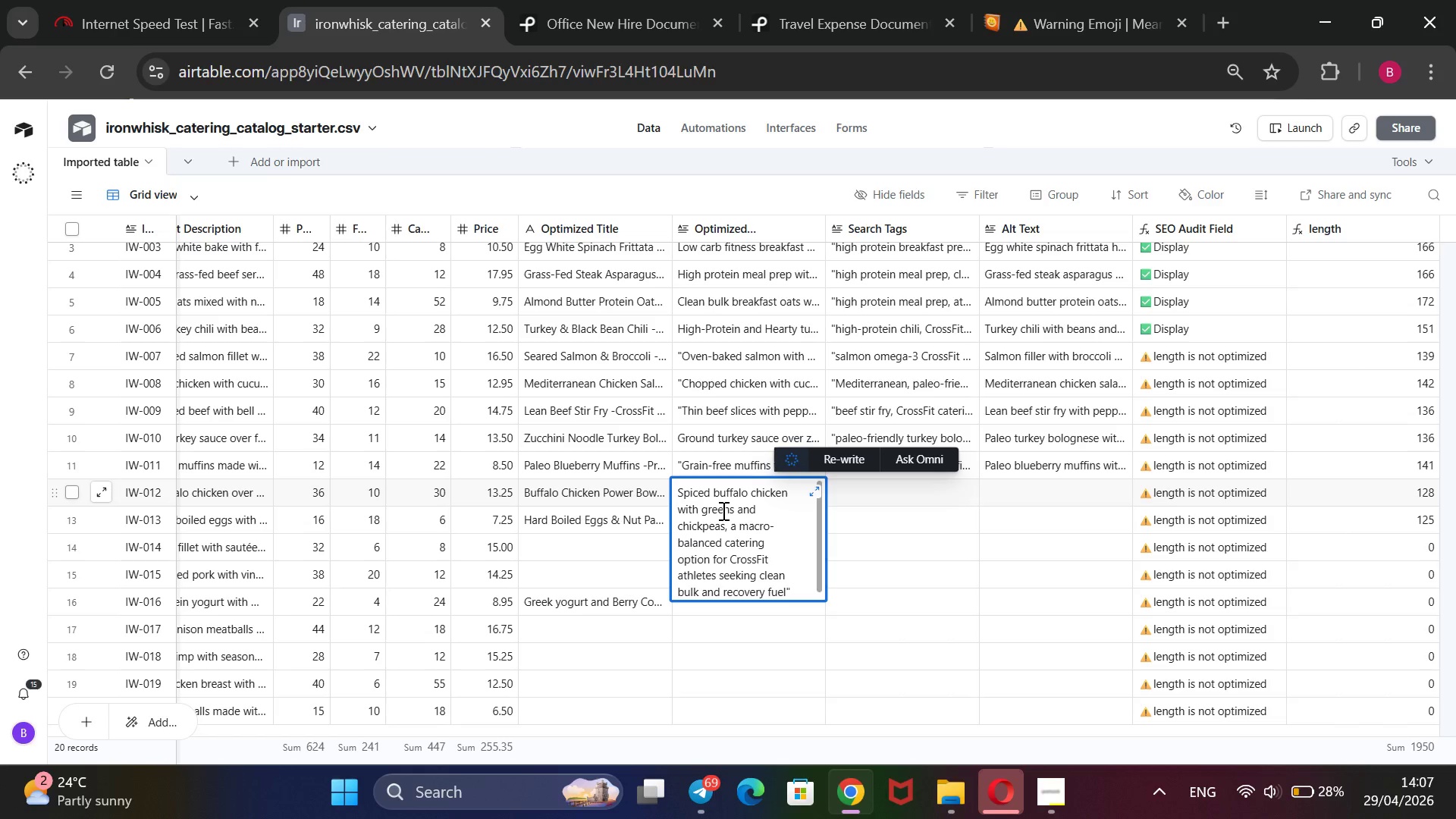 
hold_key(key=ArrowUp, duration=1.5)
 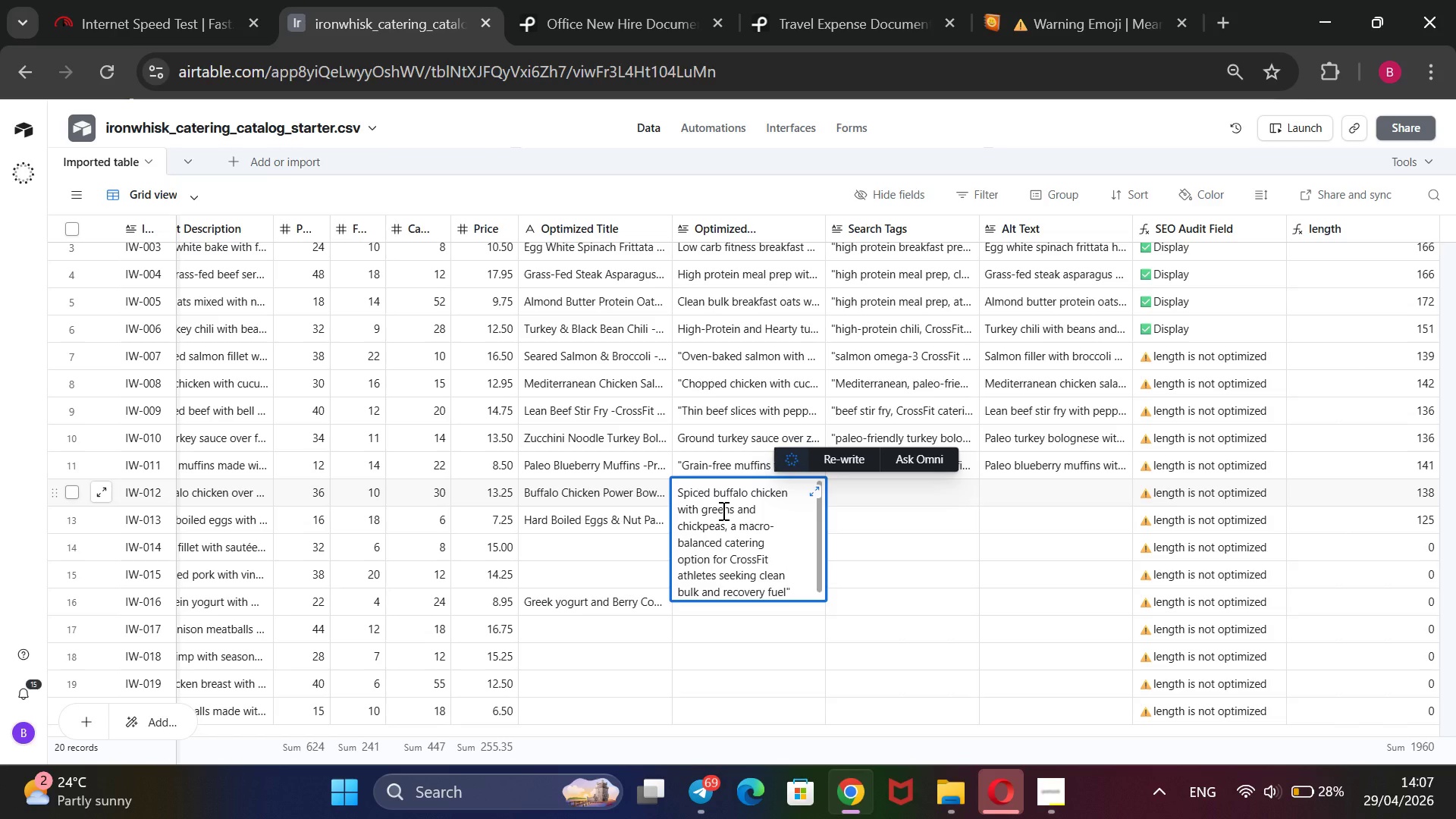 
key(ArrowUp)
 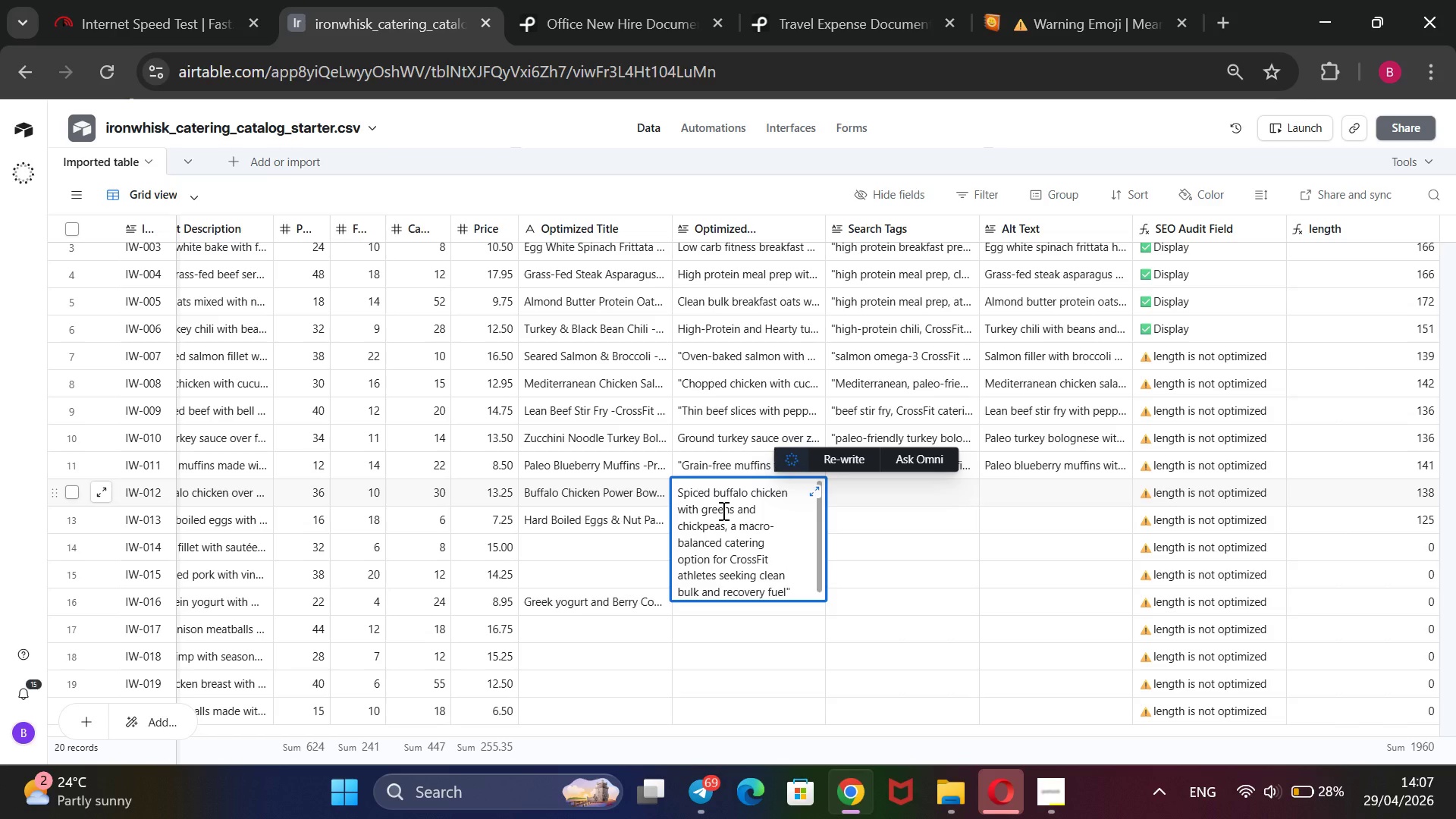 
key(ArrowUp)
 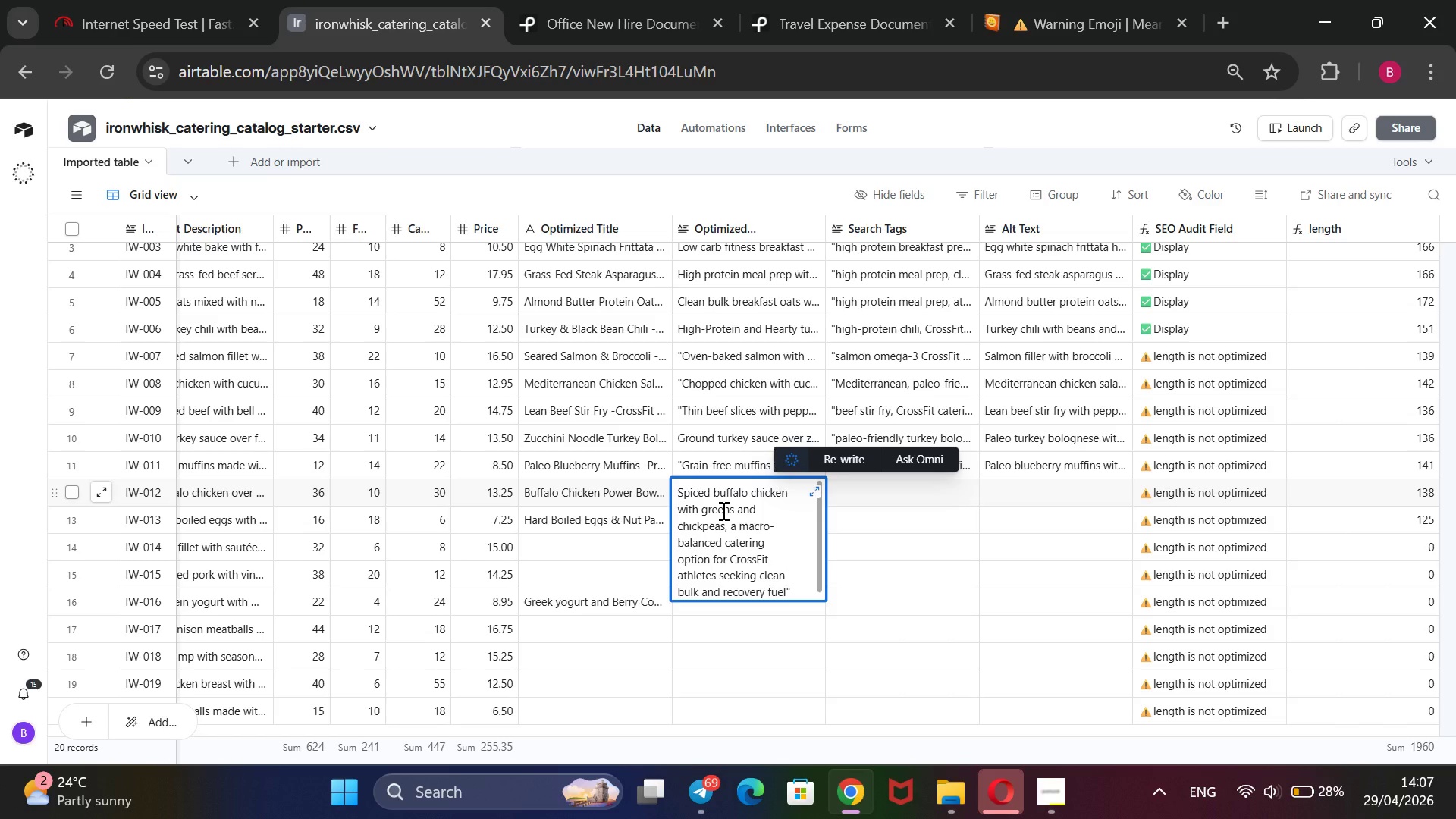 
key(ArrowUp)
 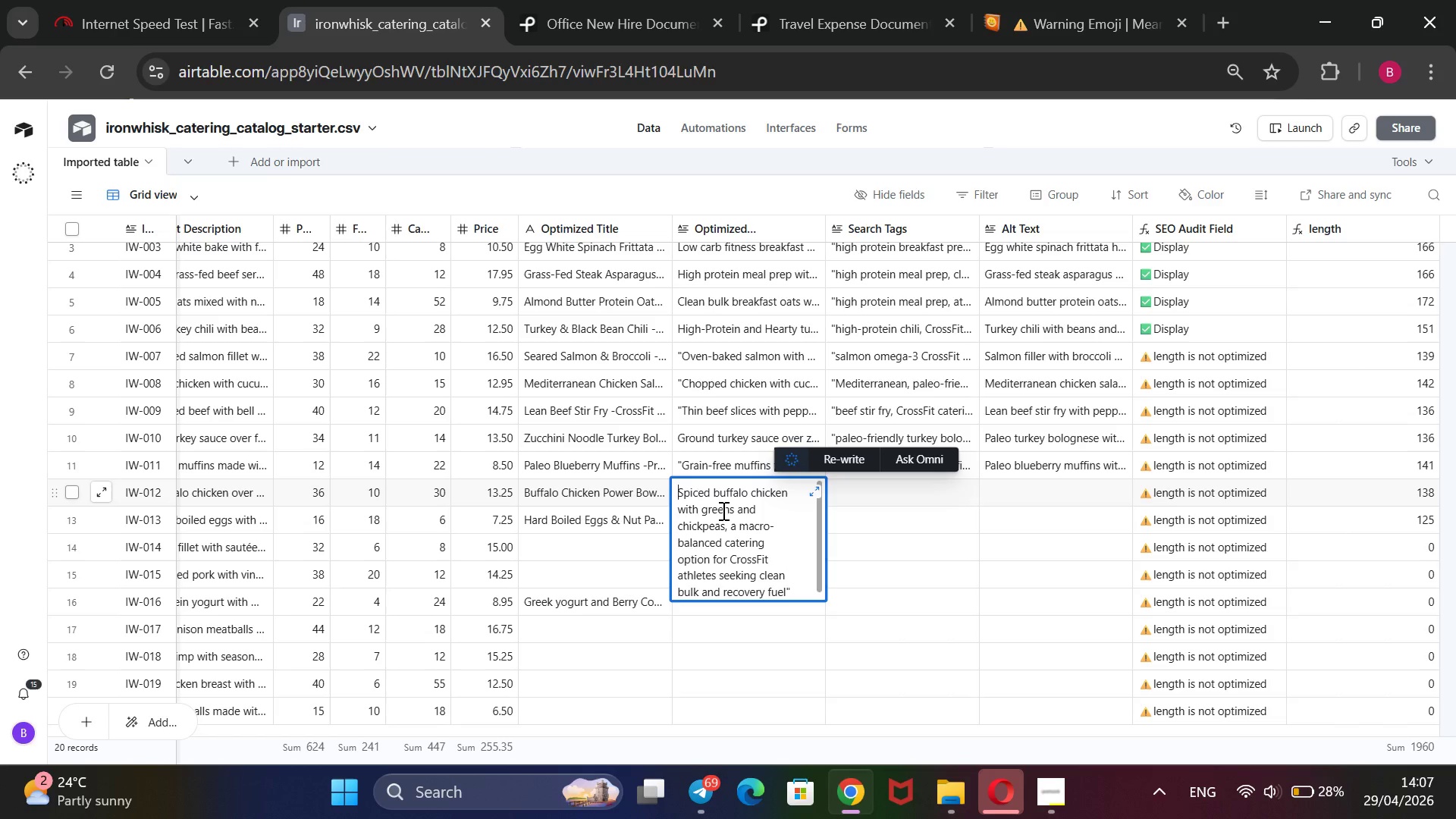 
key(ArrowUp)
 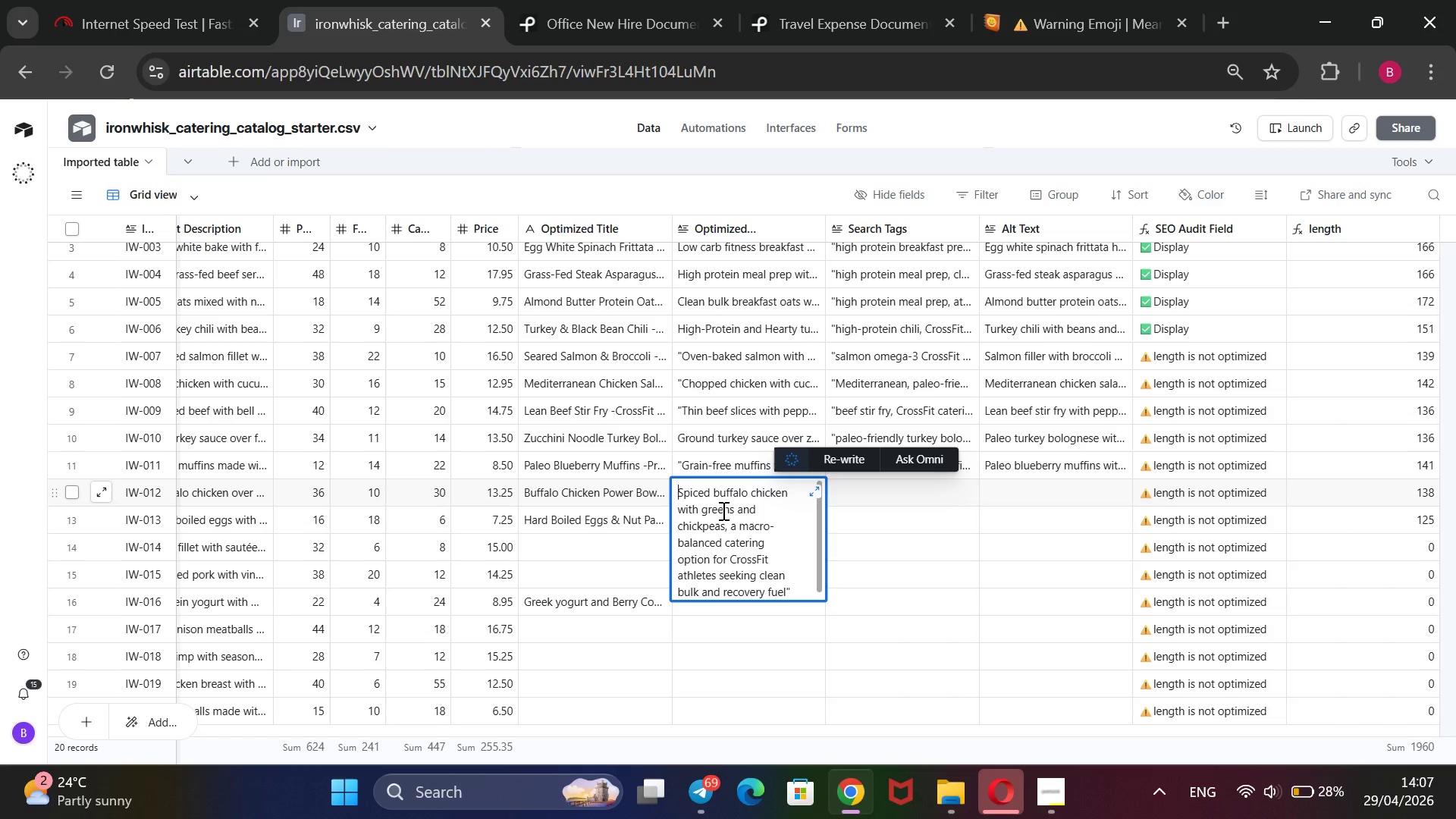 
key(Shift+ShiftRight)
 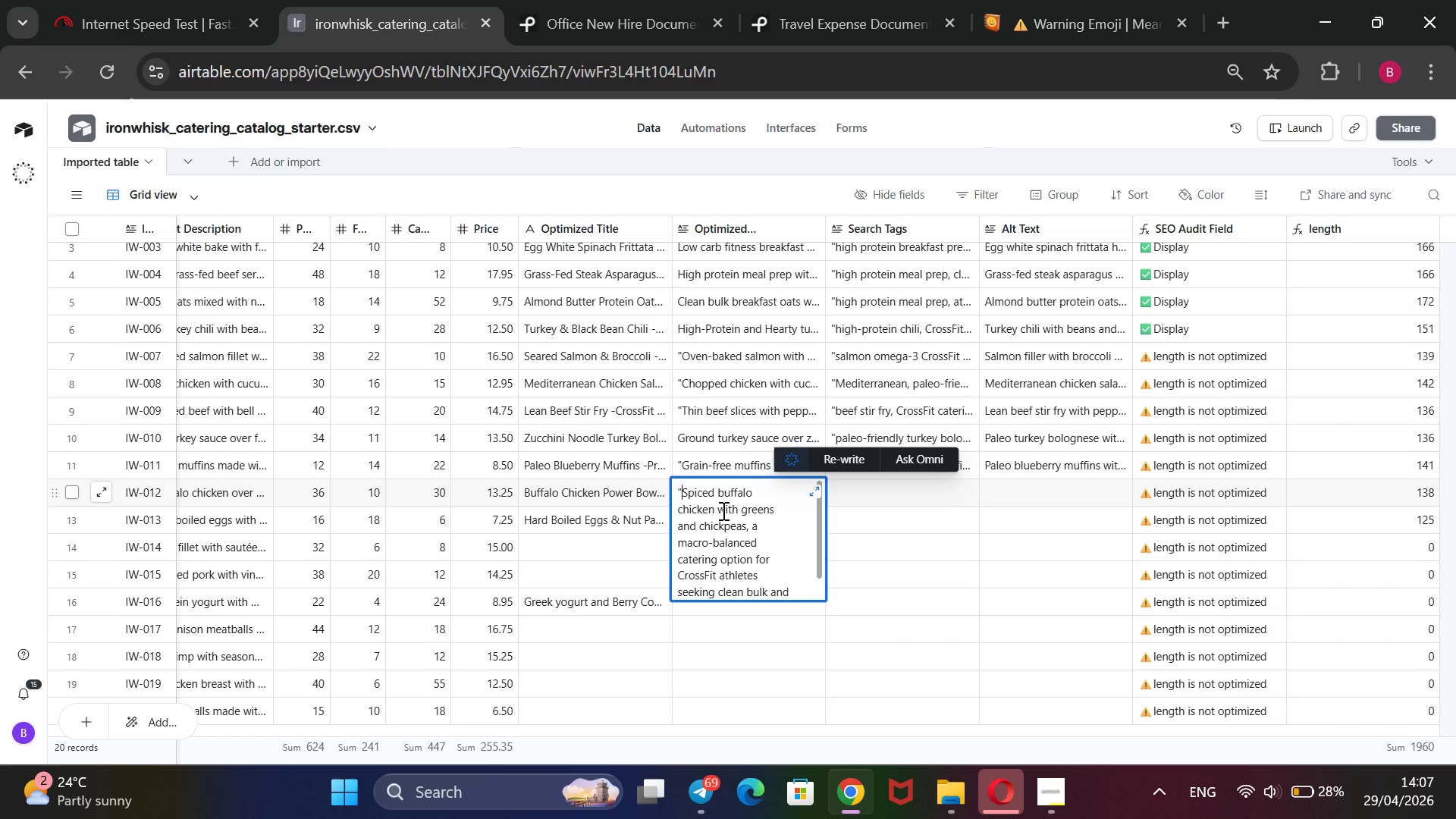 
key(Shift+2)
 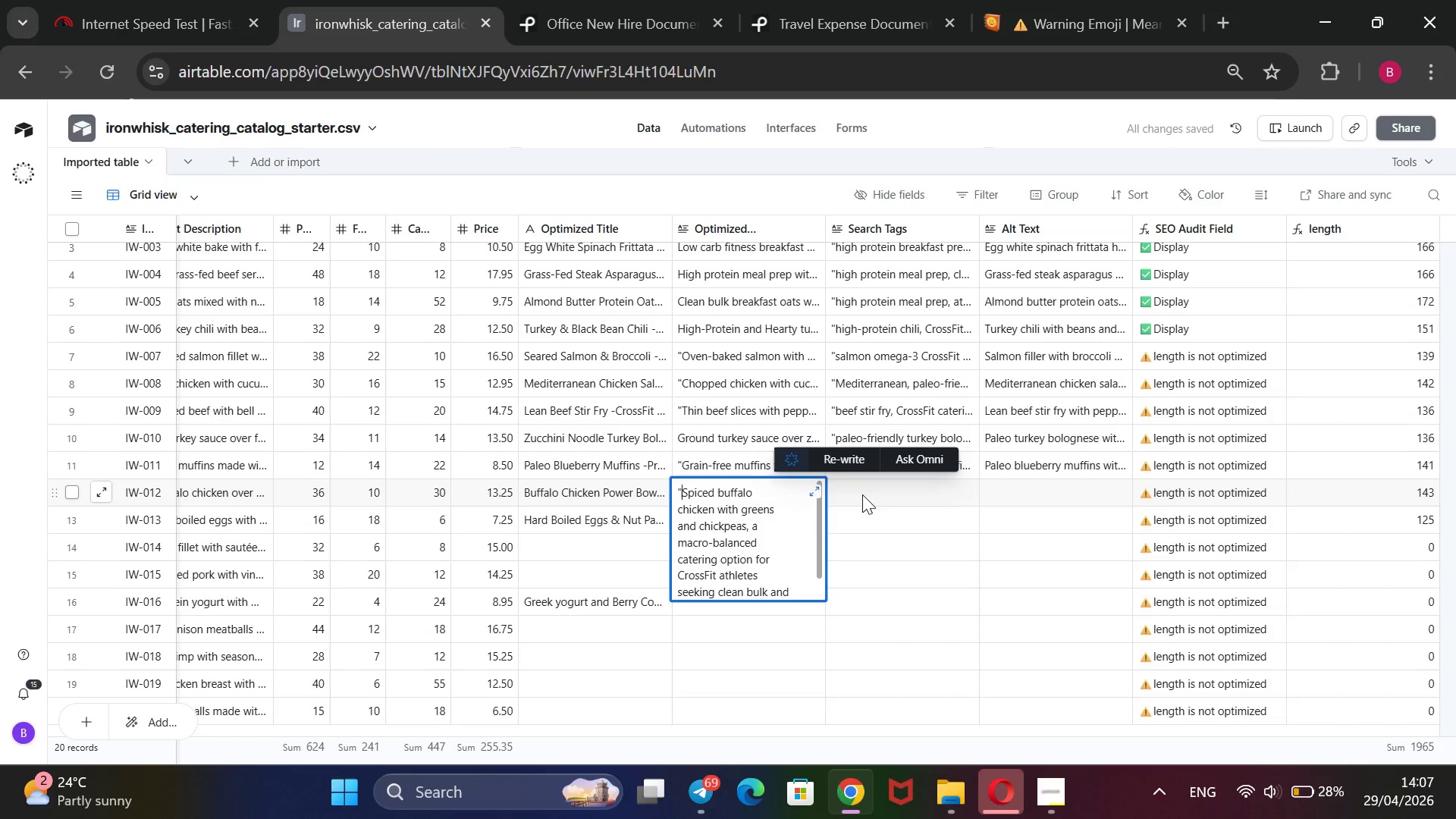 
wait(7.33)
 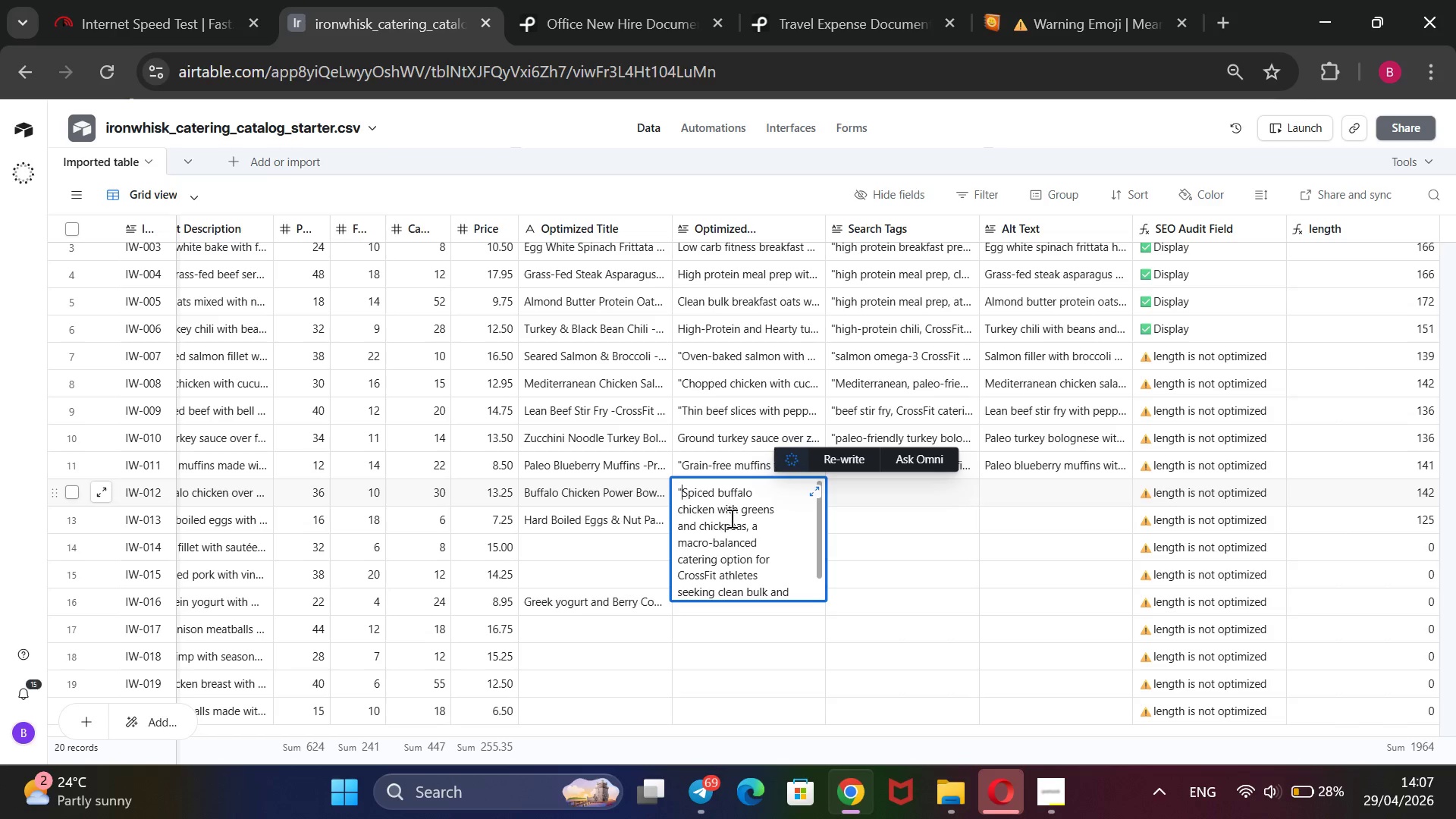 
double_click([873, 496])
 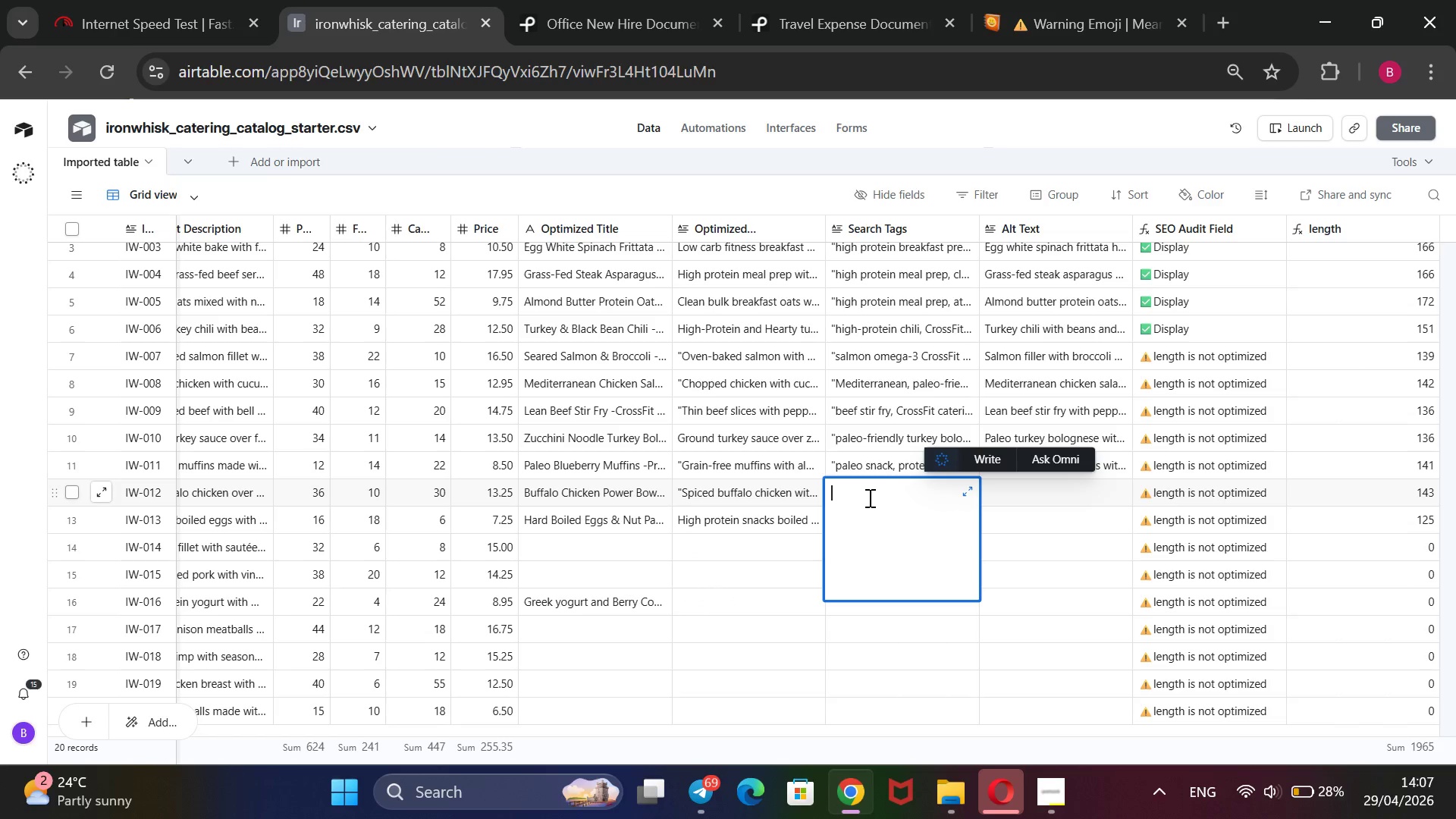 
type(buffalo chie)
key(Backspace)
type(cken, CrossFit catering m)
key(Backspace)
type(,)
key(Backspace)
key(Backspace)
type(, macro )
key(Backspace)
type(-balanced, recovery meal, clean bulk@@)
 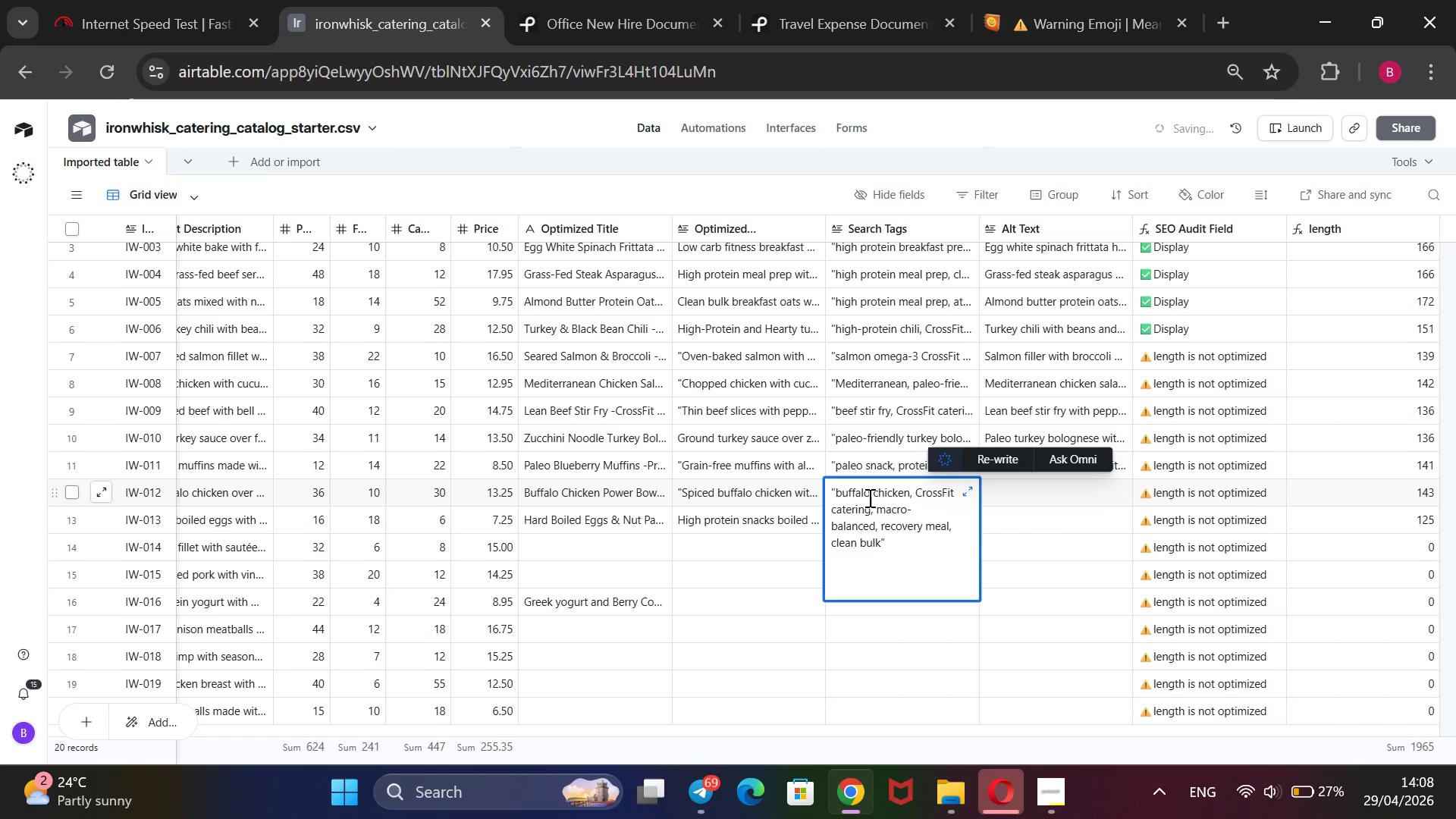 
 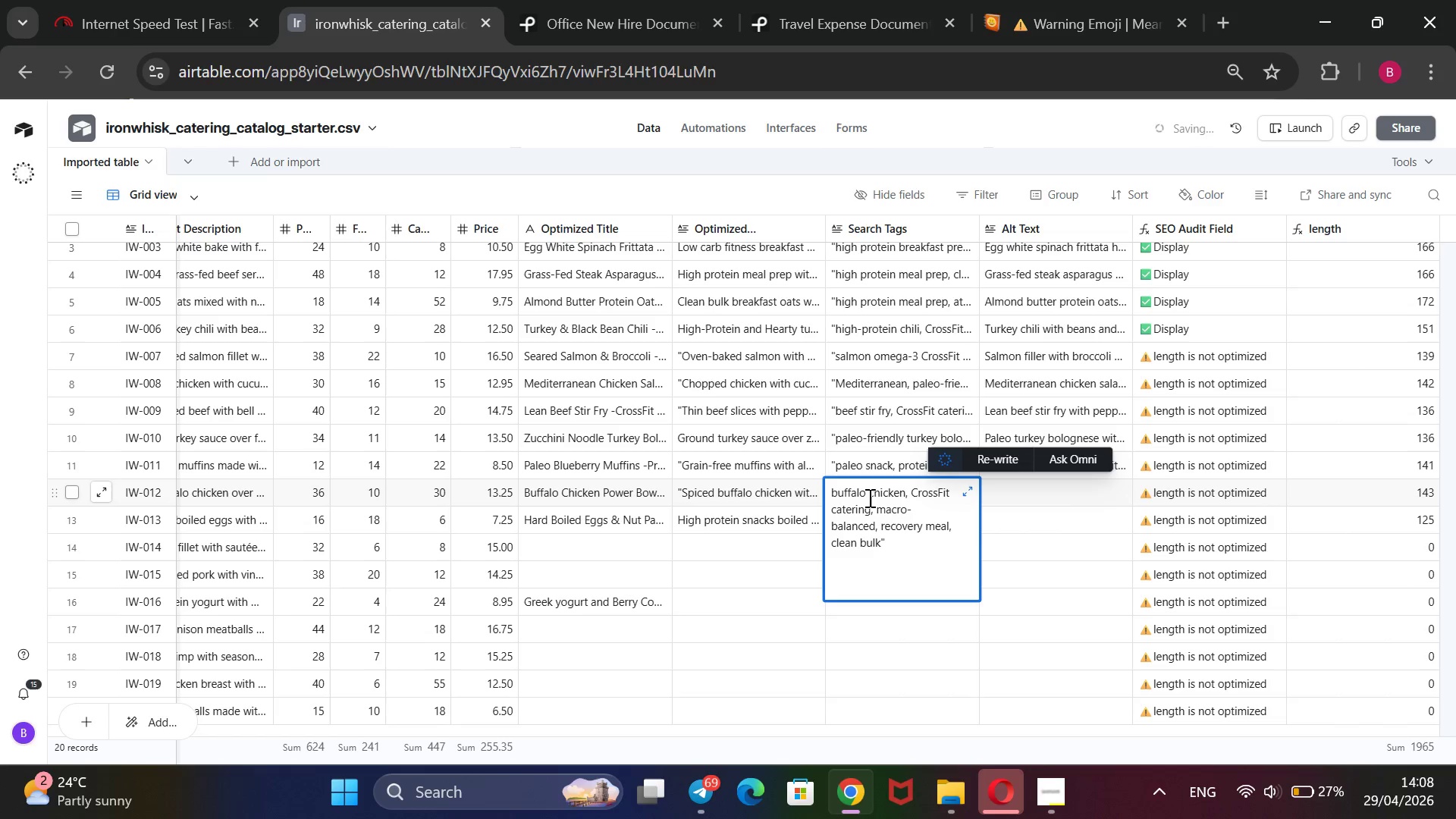 
hold_key(key=ArrowUp, duration=1.09)
 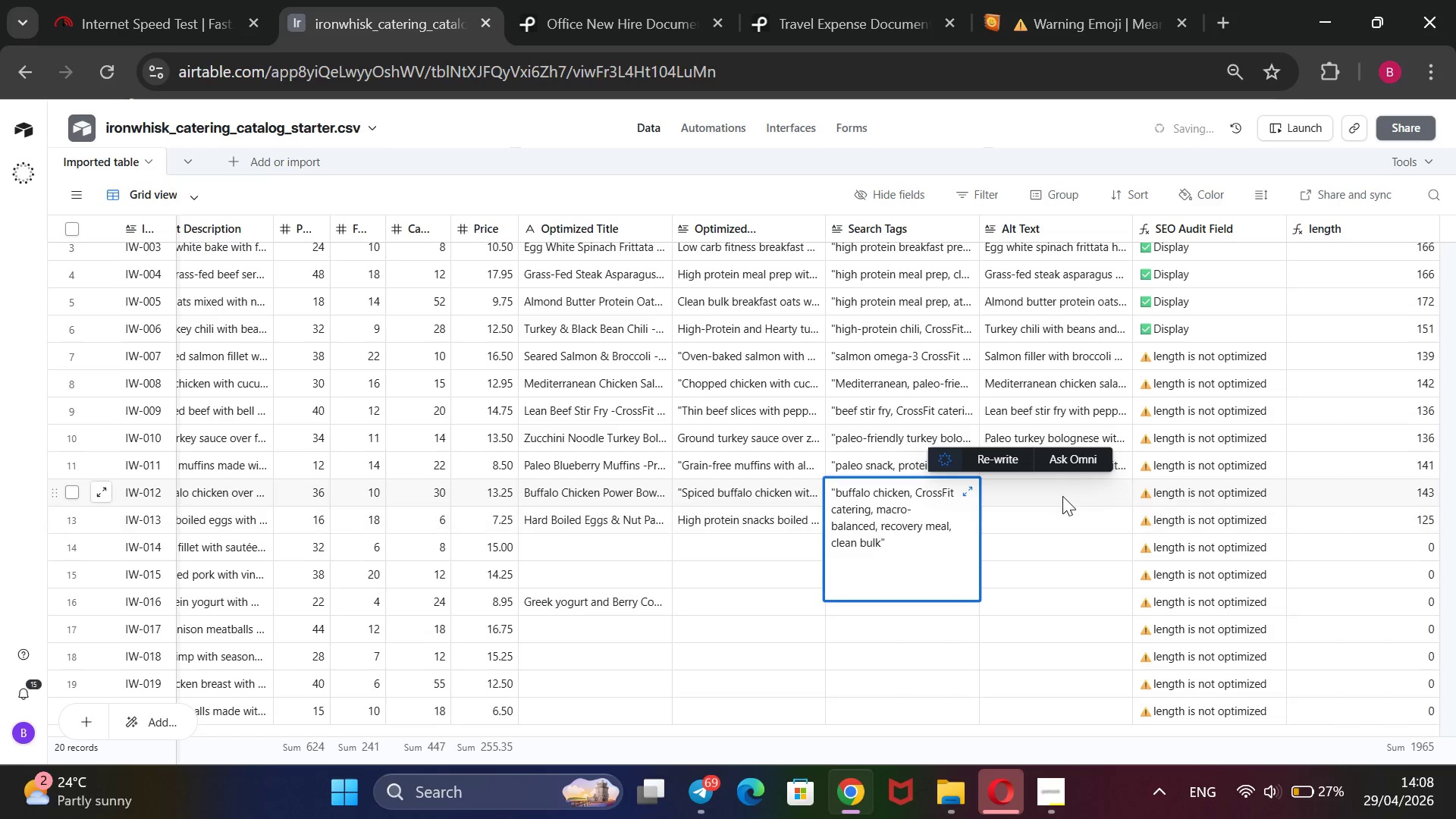 
double_click([1062, 496])
 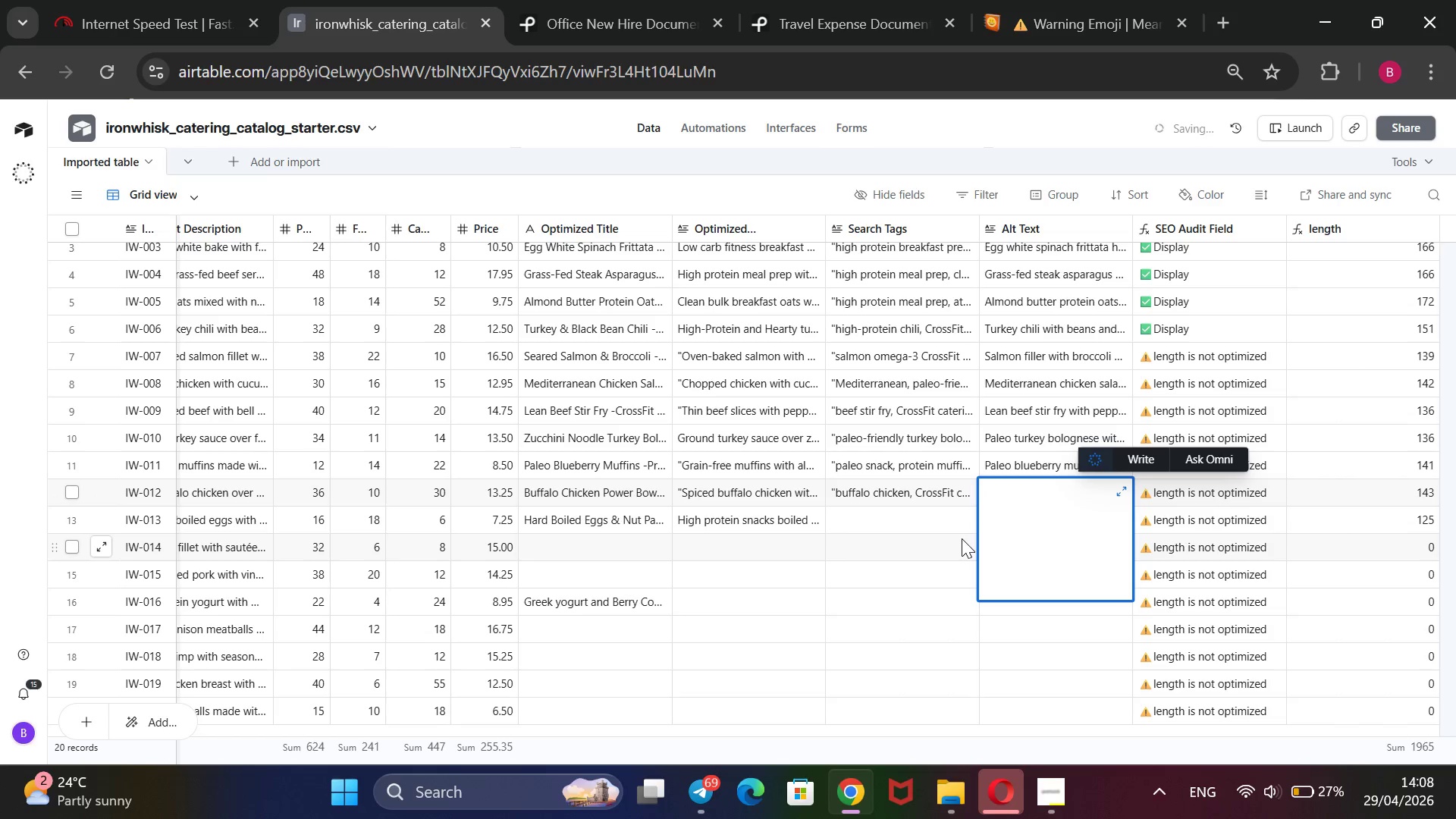 
type(Buffalo chicken bowl wih)
key(Backspace)
type(th greens and chickpeas)
 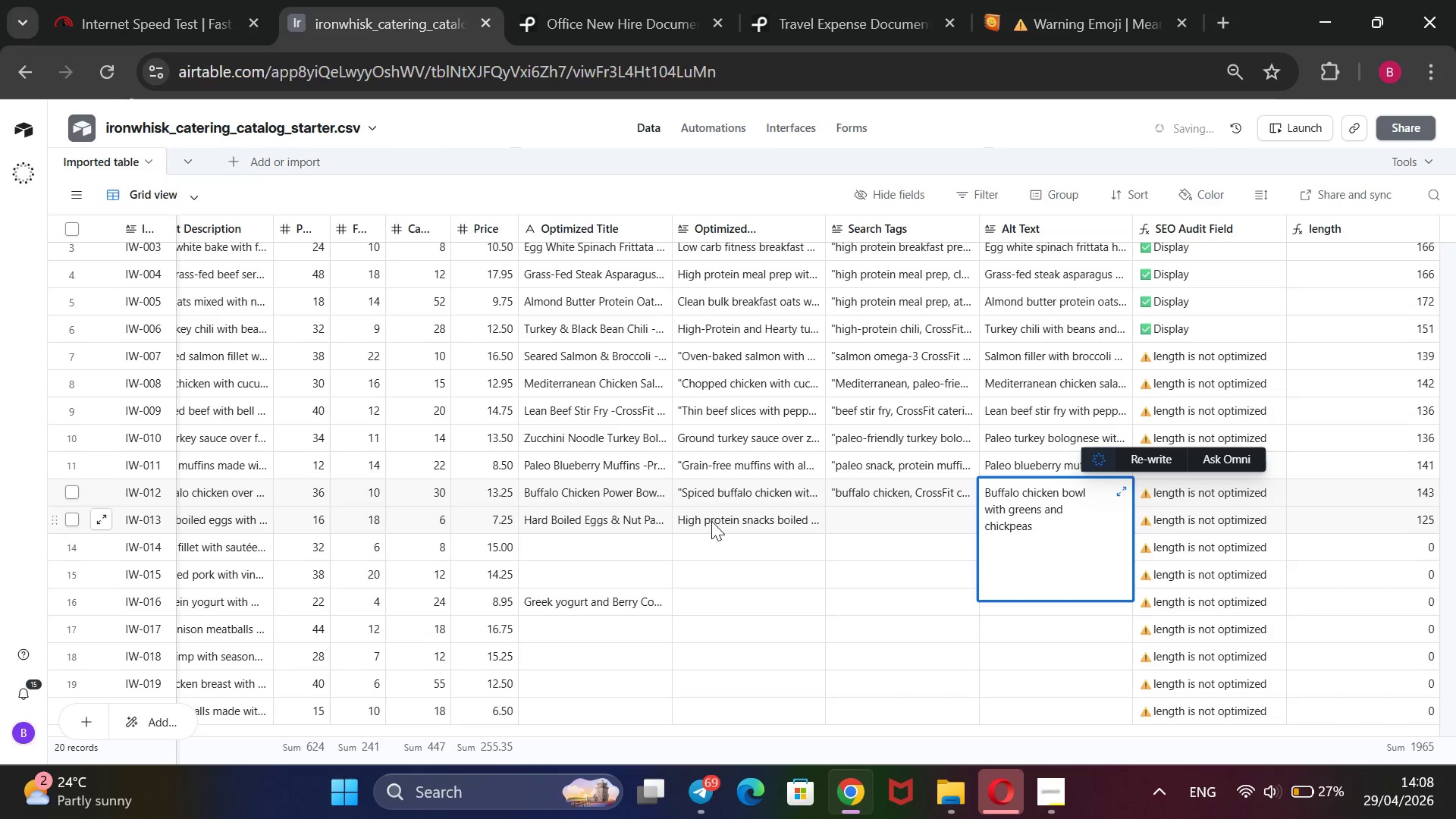 
wait(6.73)
 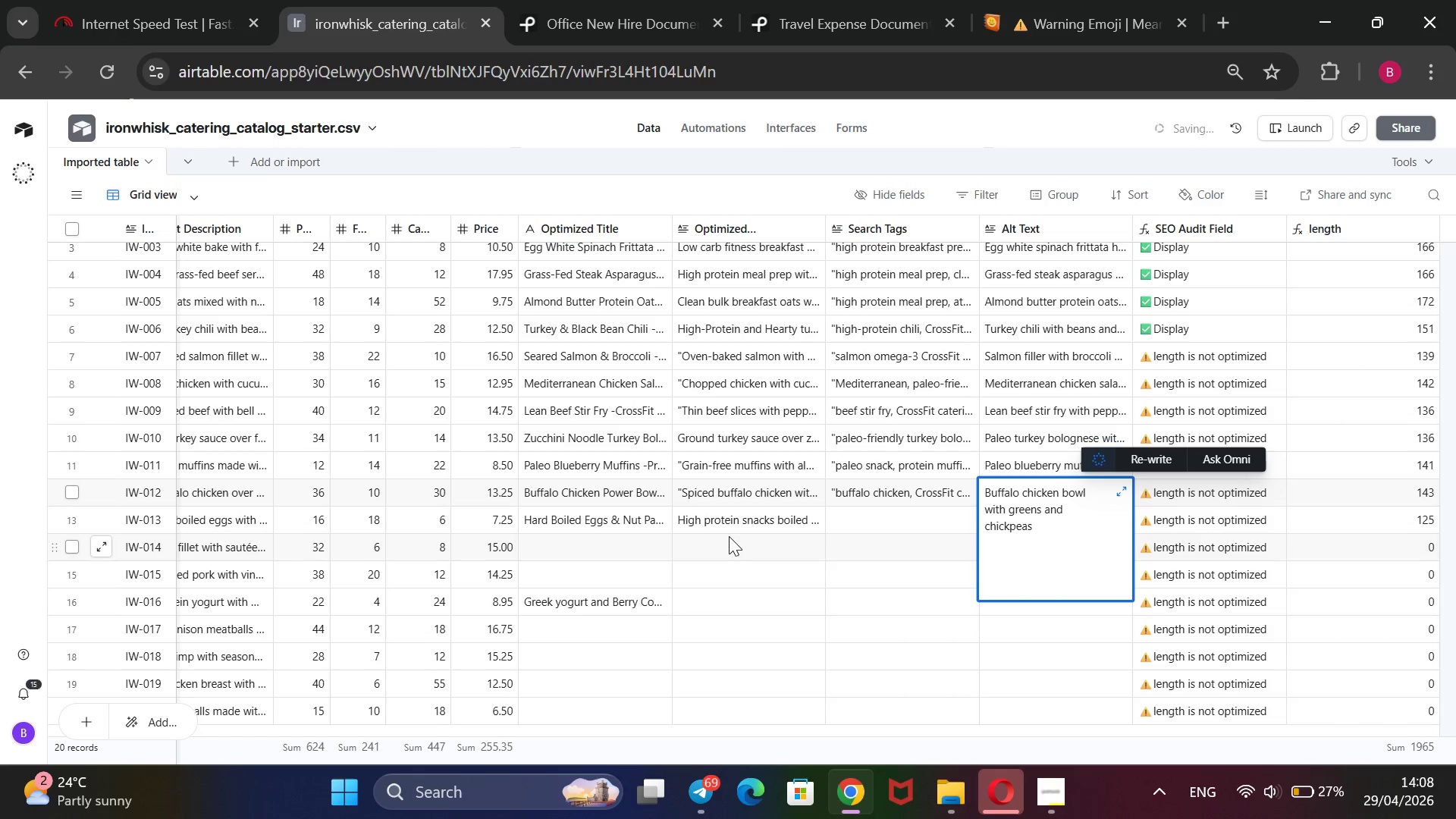 
double_click([780, 524])
 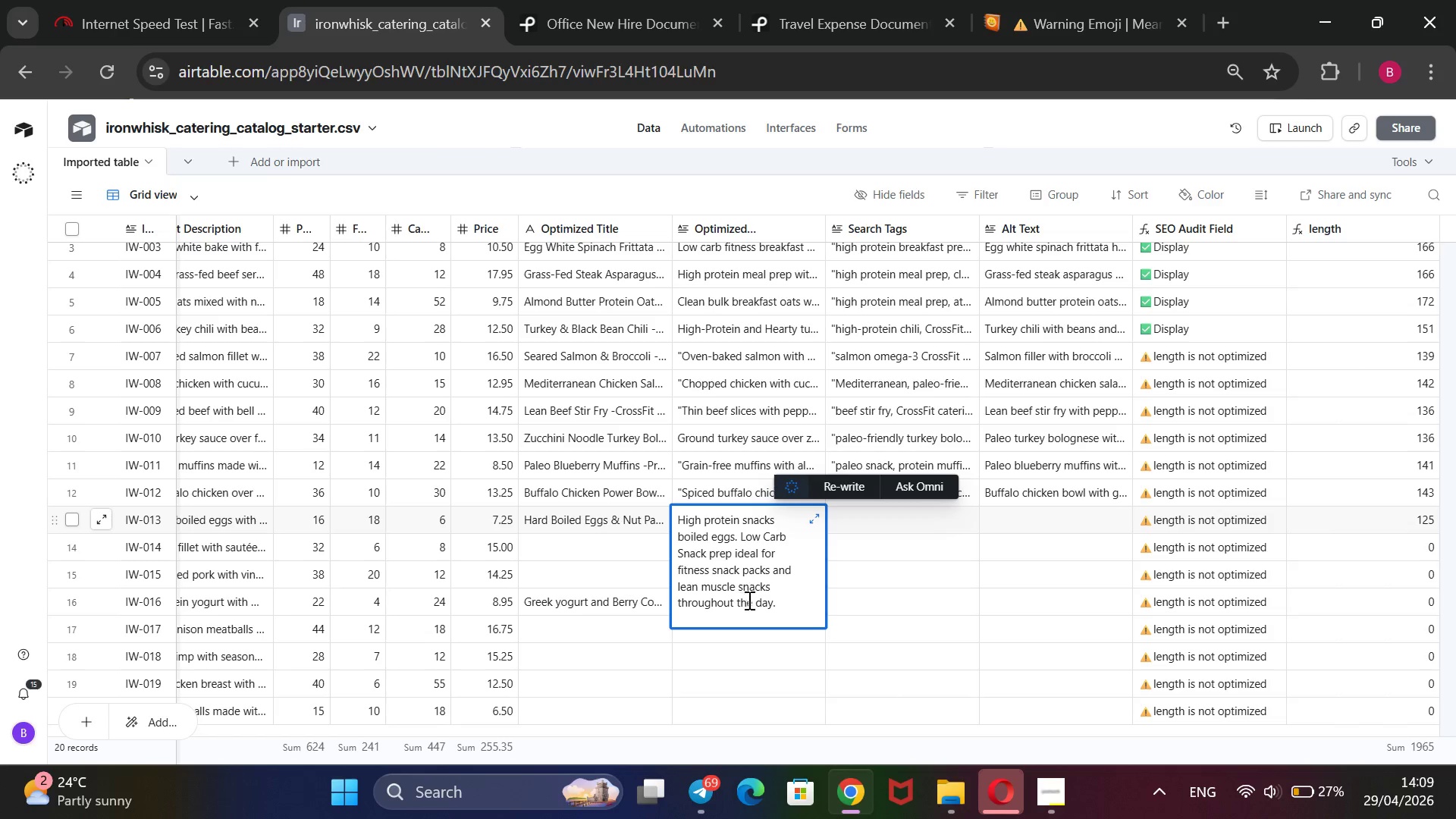 
wait(21.44)
 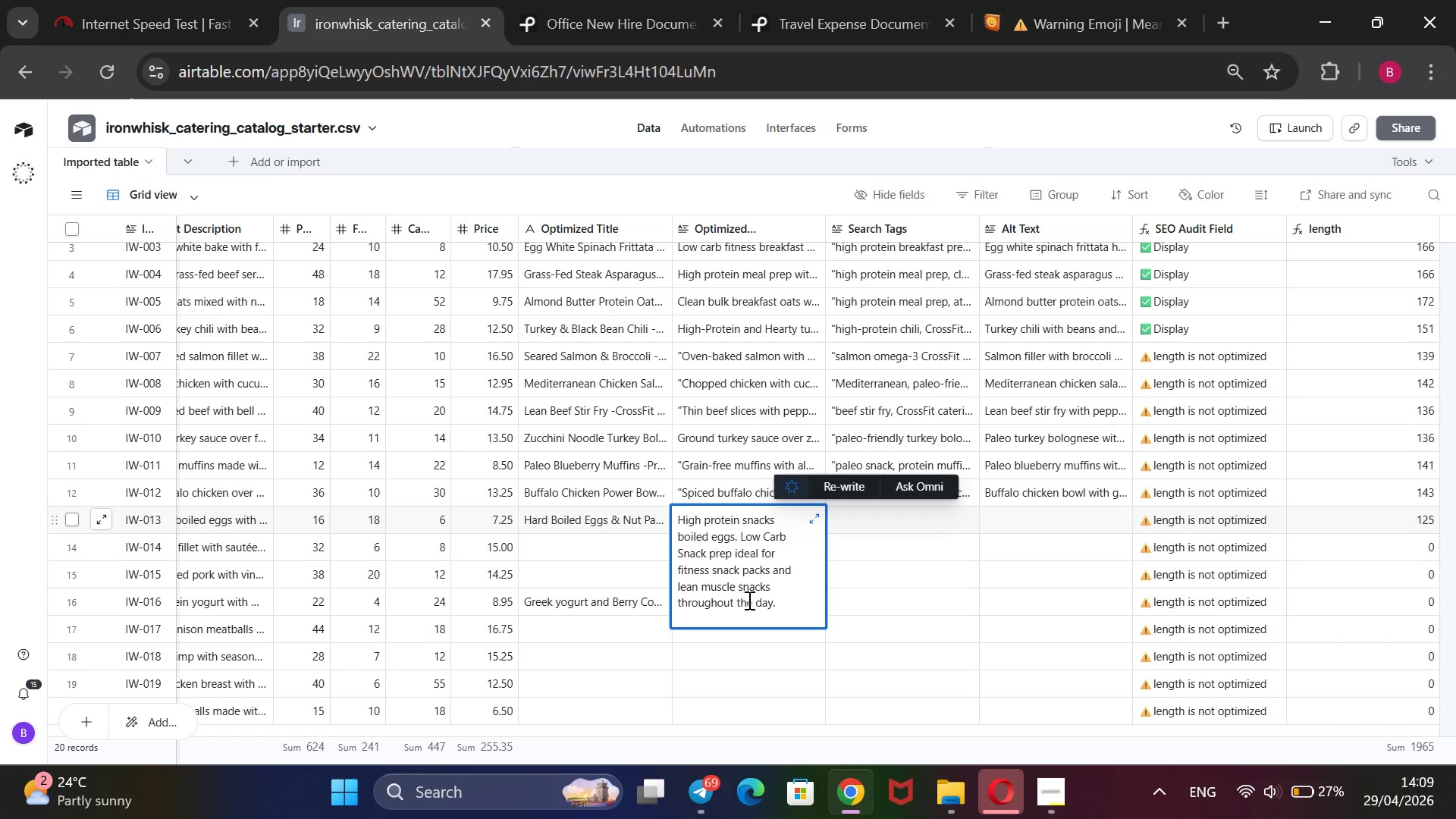 
left_click([769, 595])
 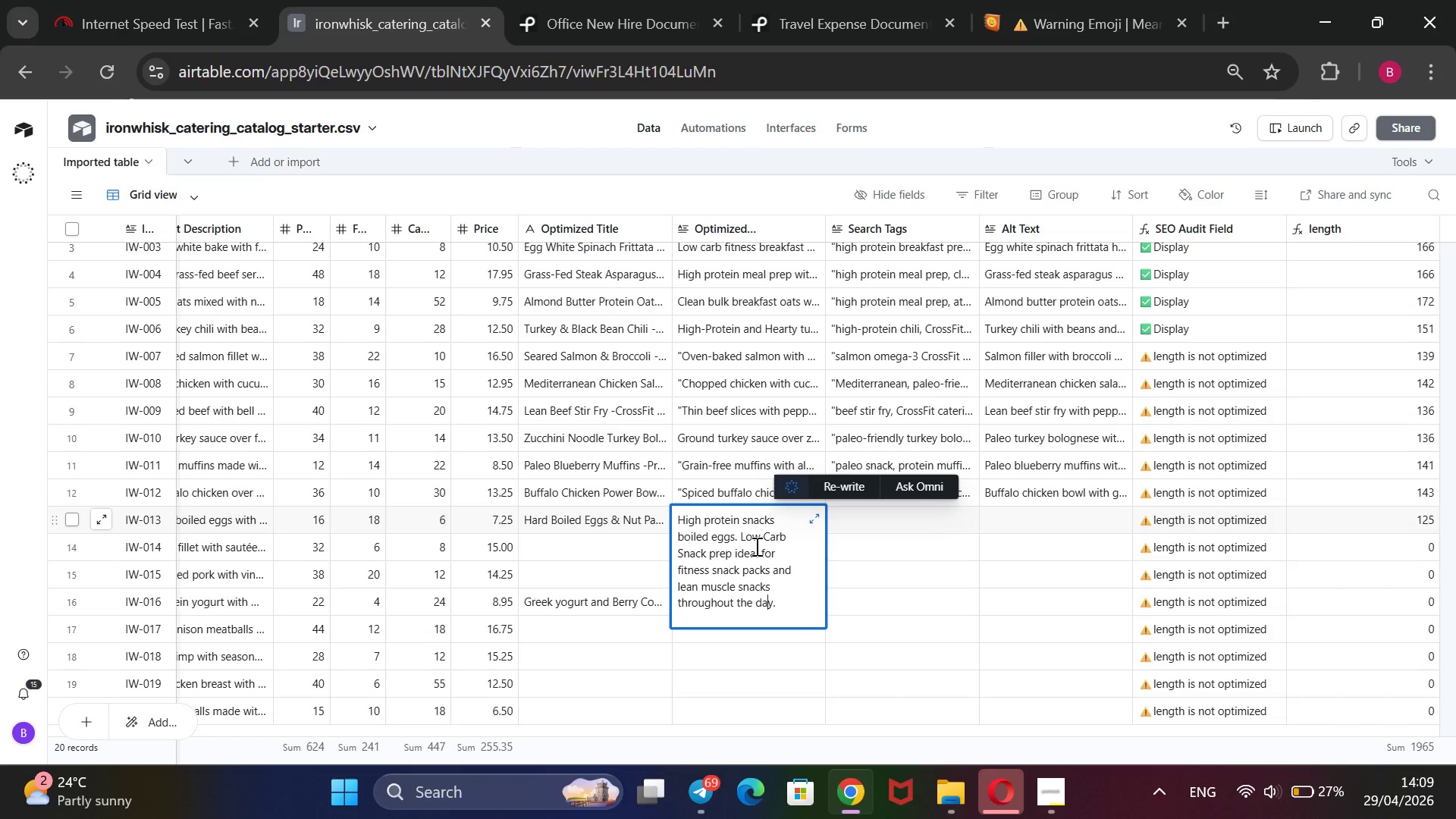 
left_click([736, 541])
 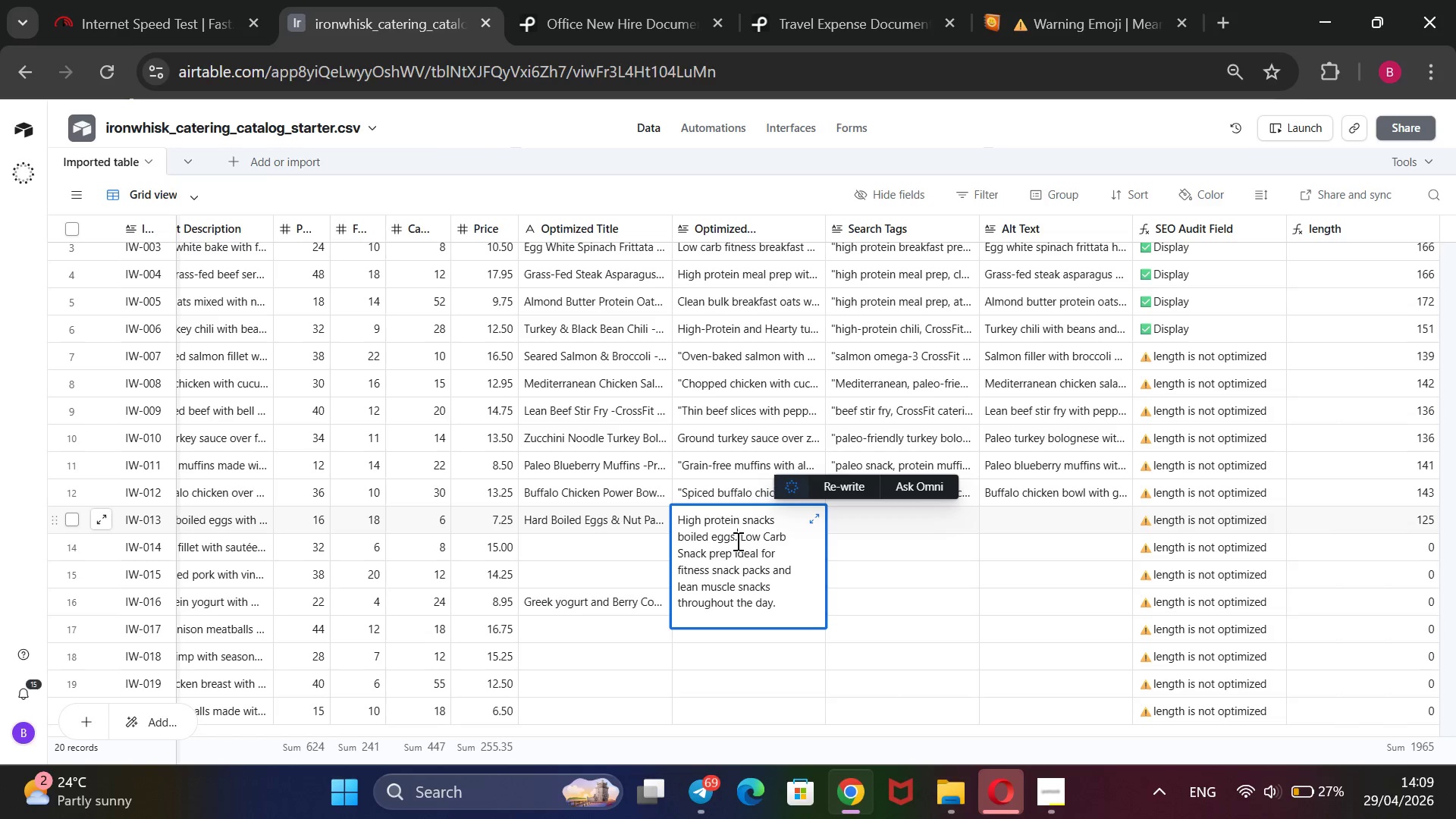 
wait(8.06)
 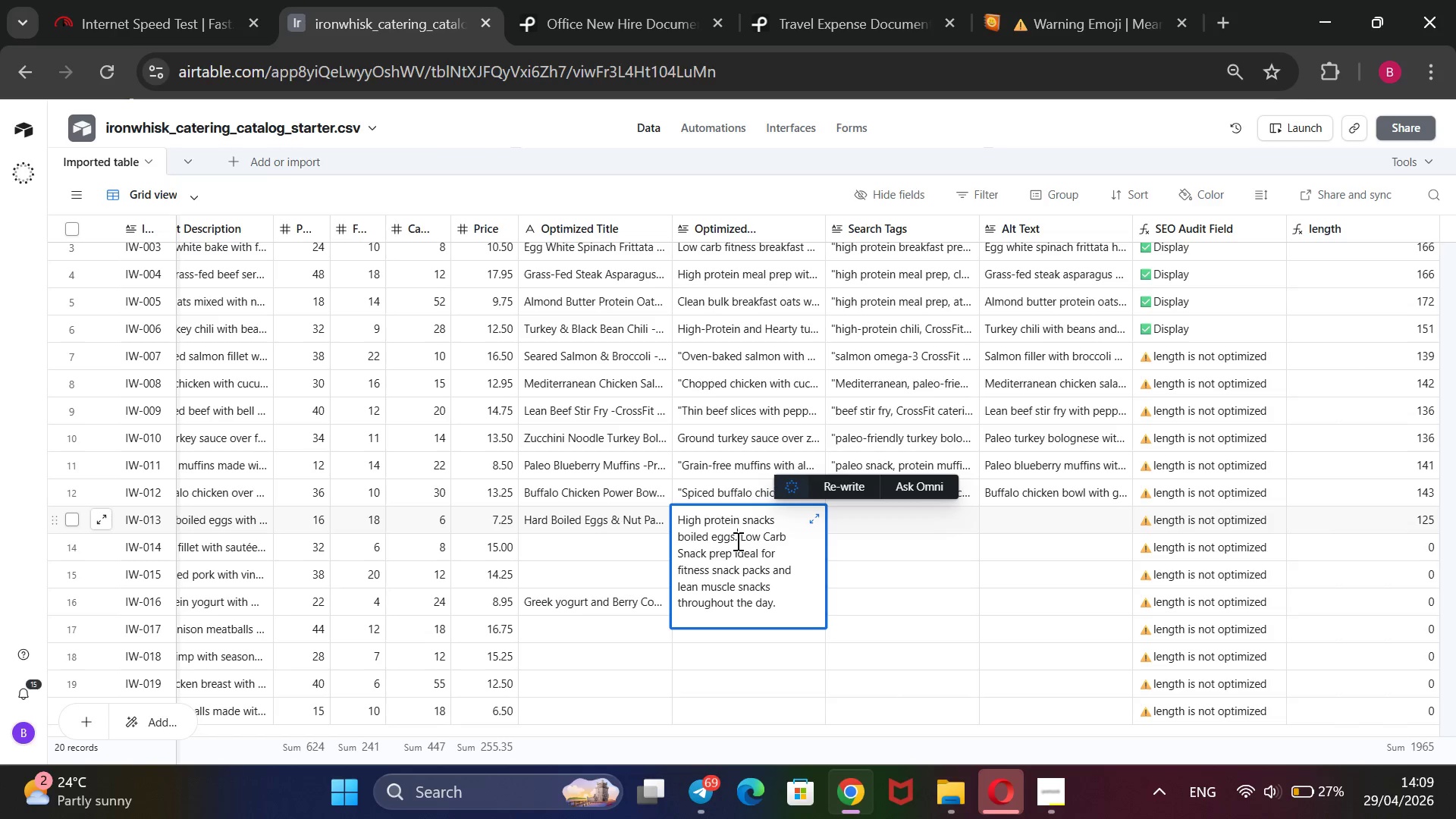 
type( A portable protein snack designed for Crossfit athelted seeking )
 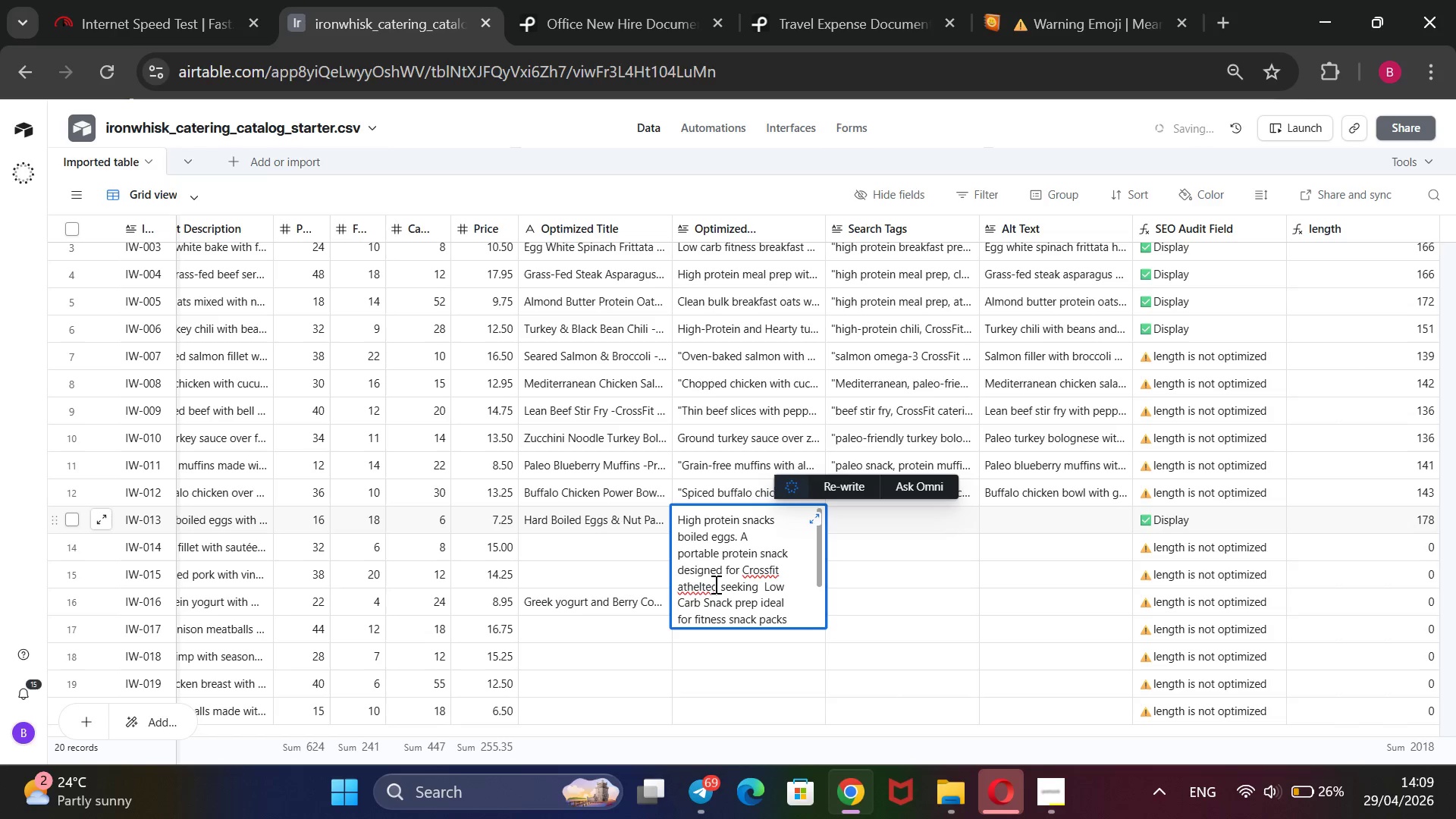 
left_click([715, 584])
 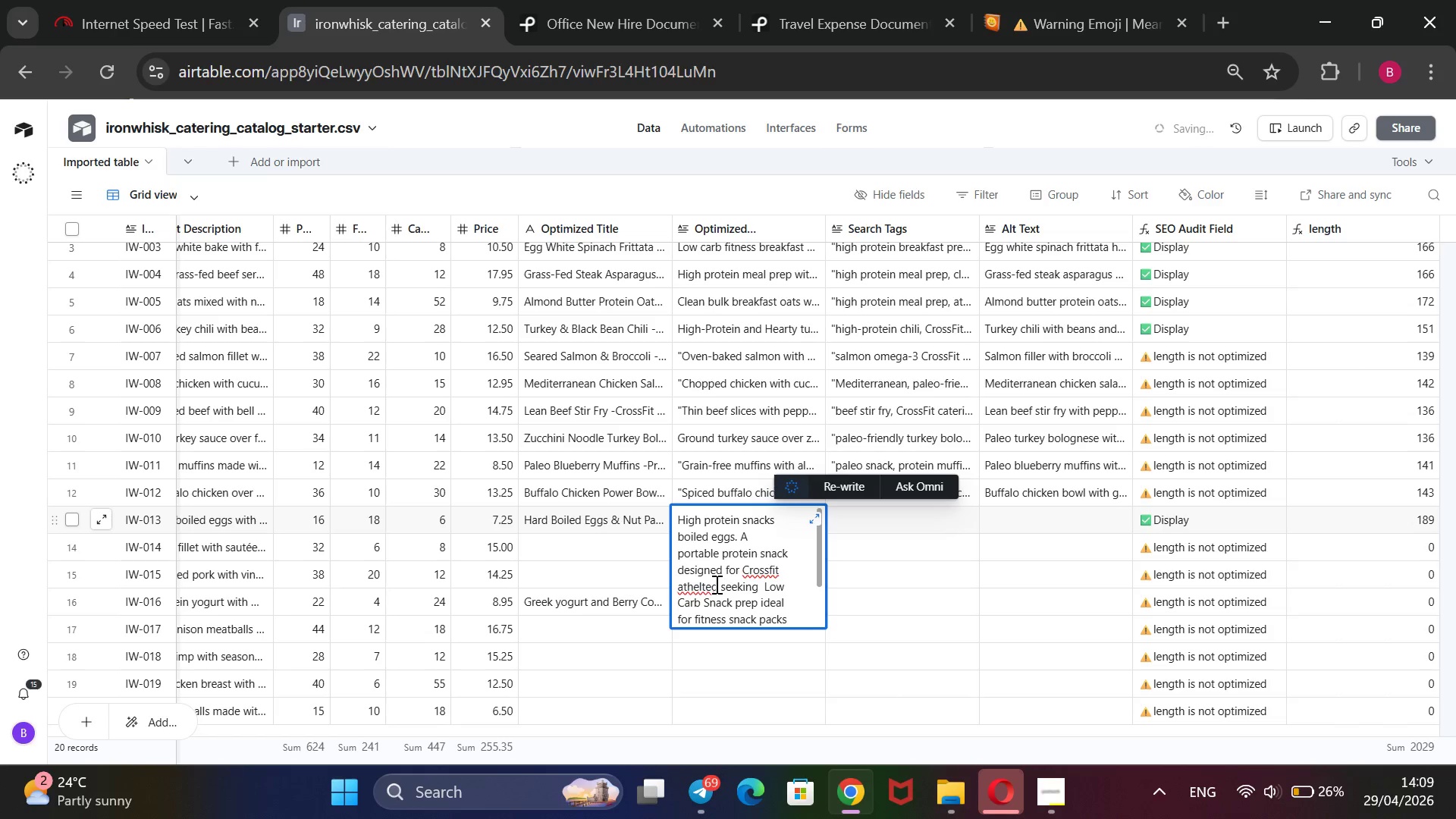 
key(Backspace)
 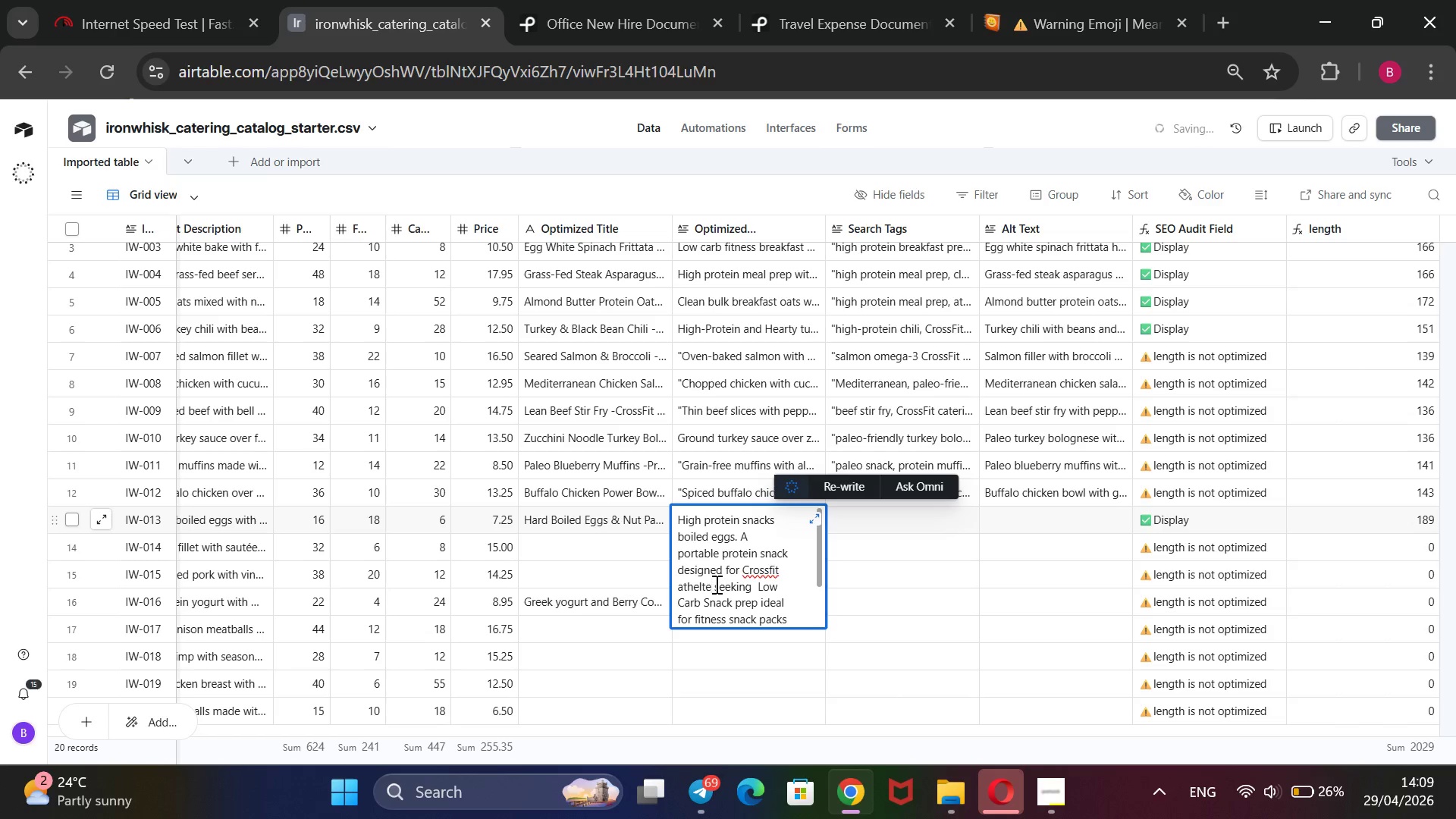 
key(ArrowRight)
 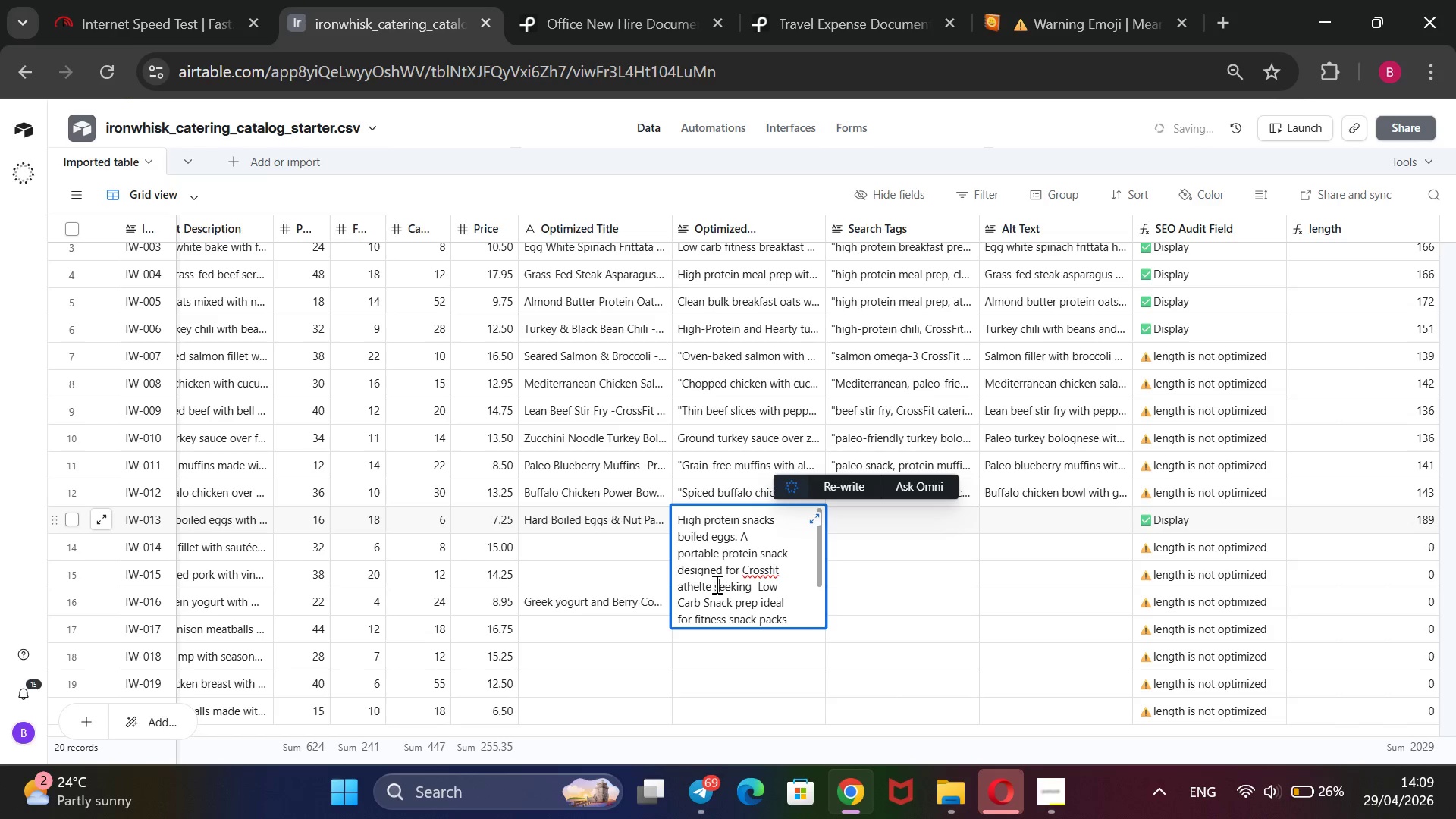 
key(ArrowRight)
 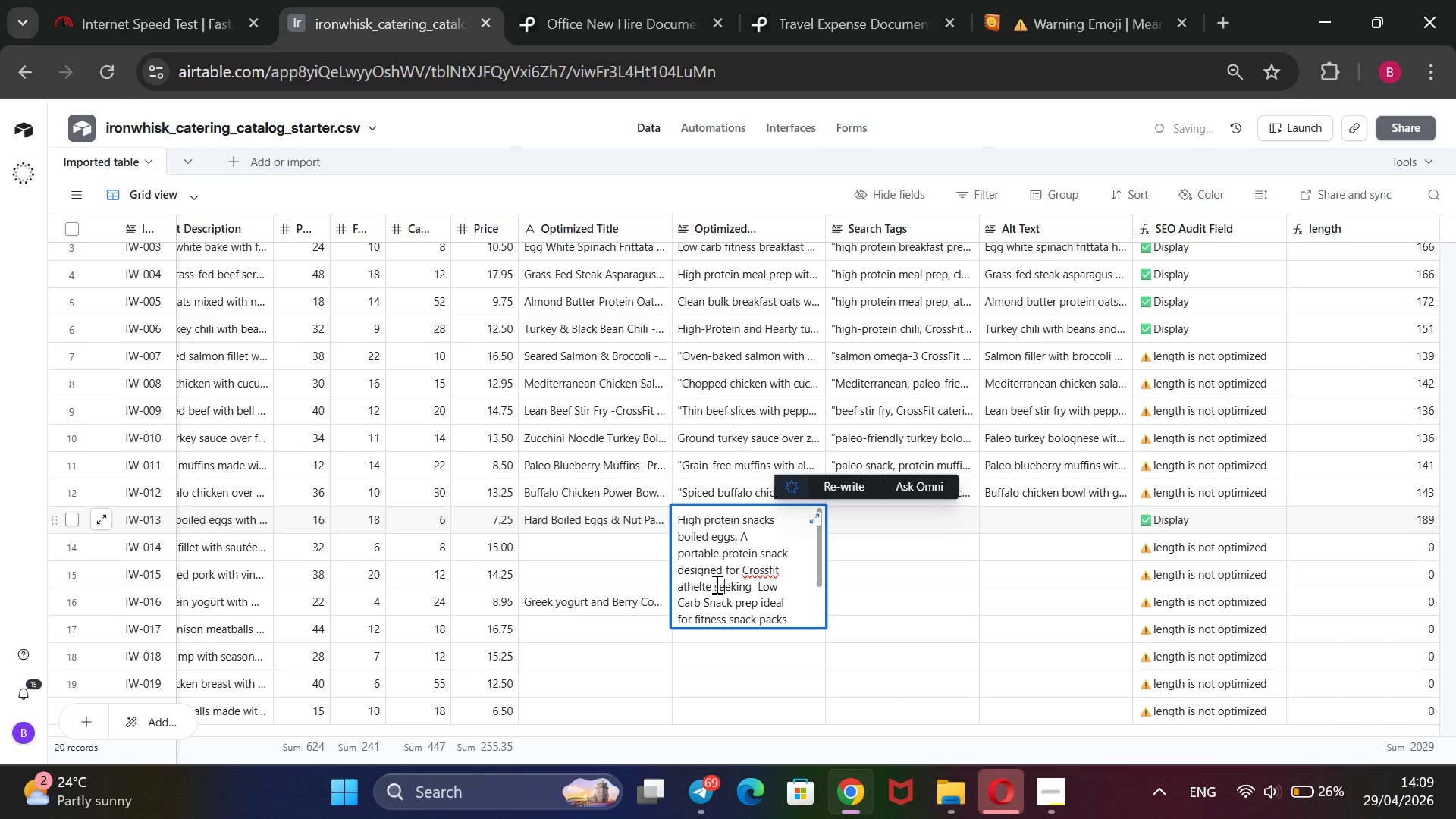 
key(ArrowRight)
 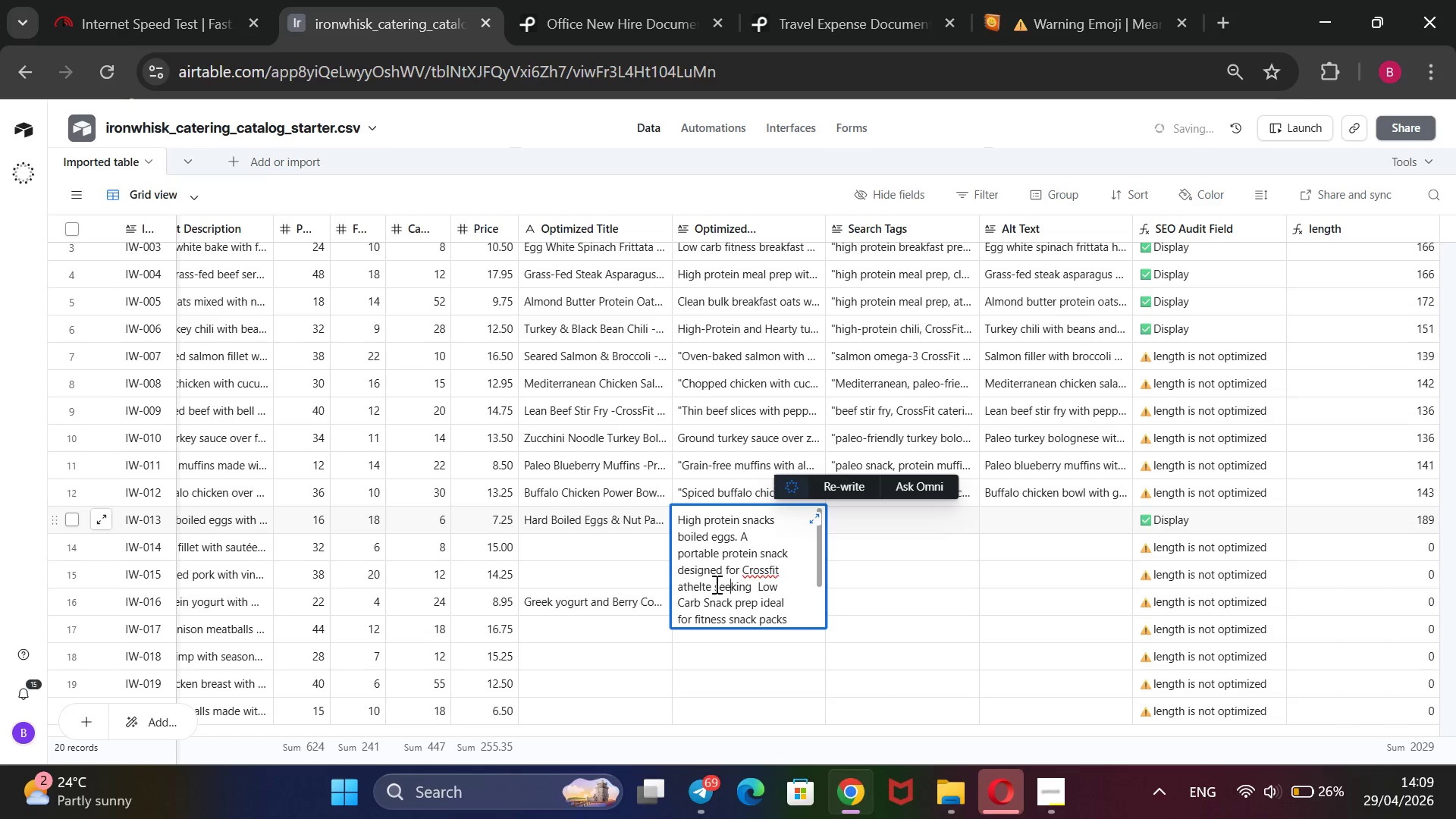 
key(ArrowRight)
 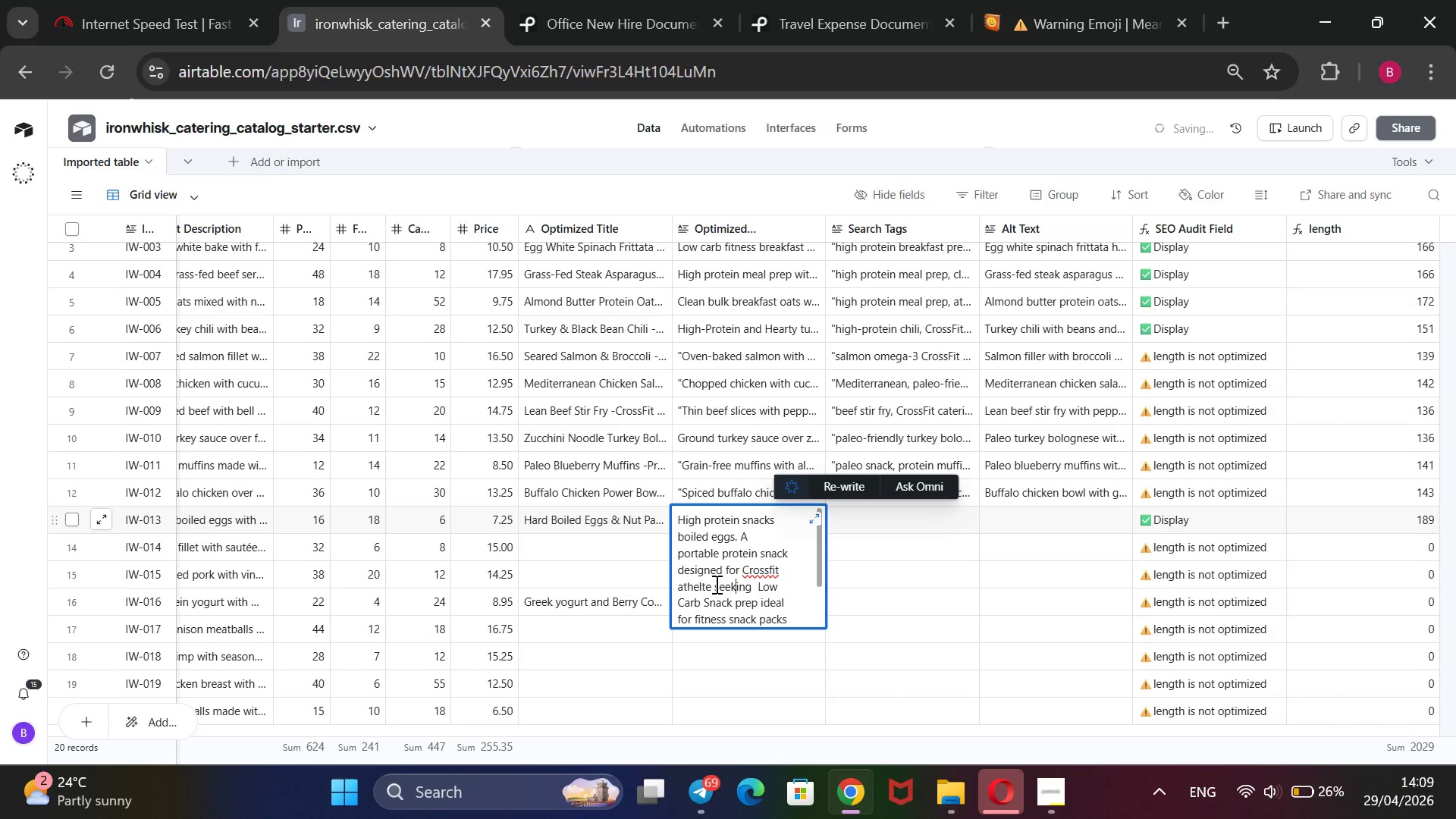 
key(ArrowRight)
 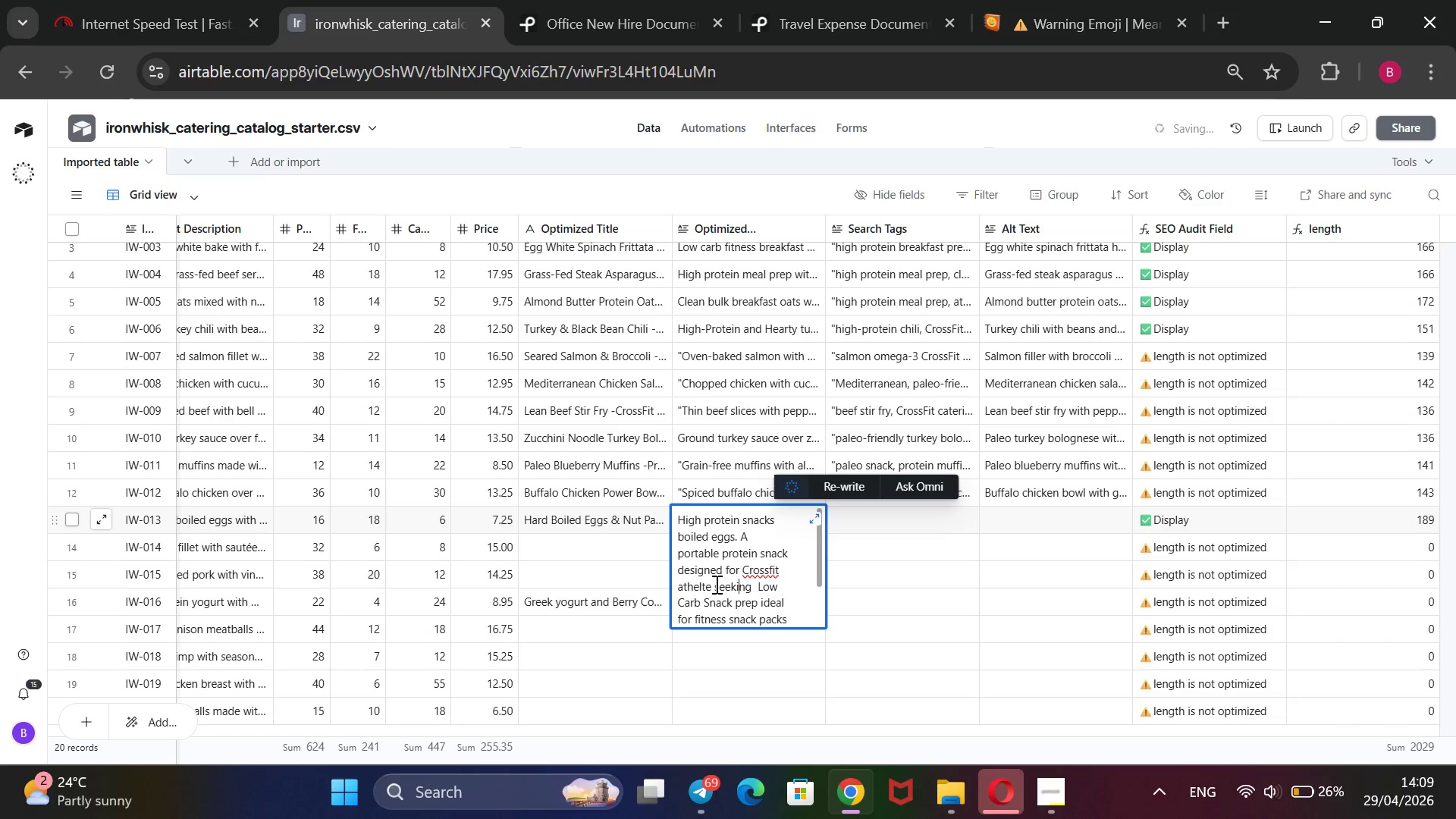 
key(ArrowRight)
 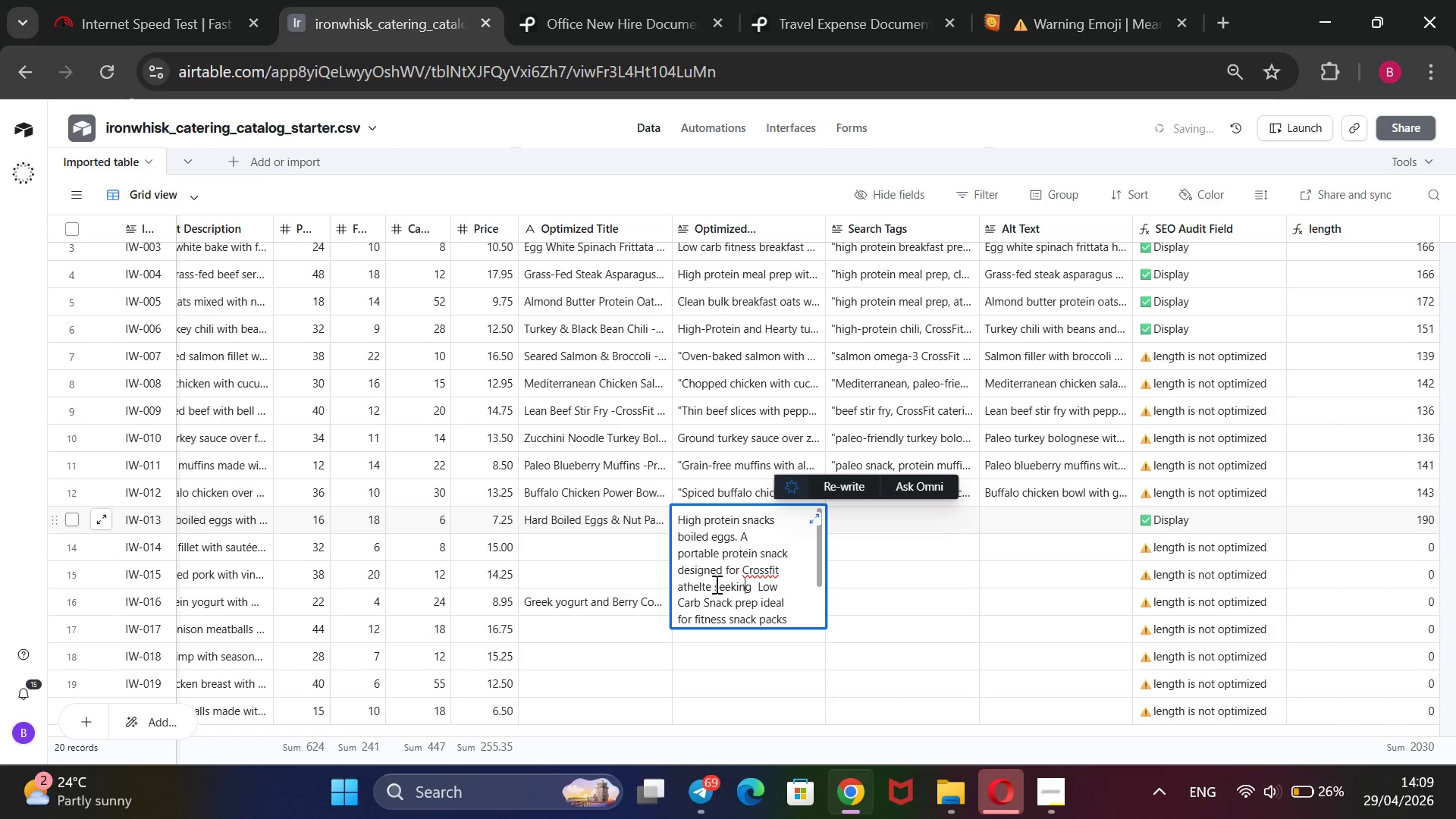 
key(ArrowRight)
 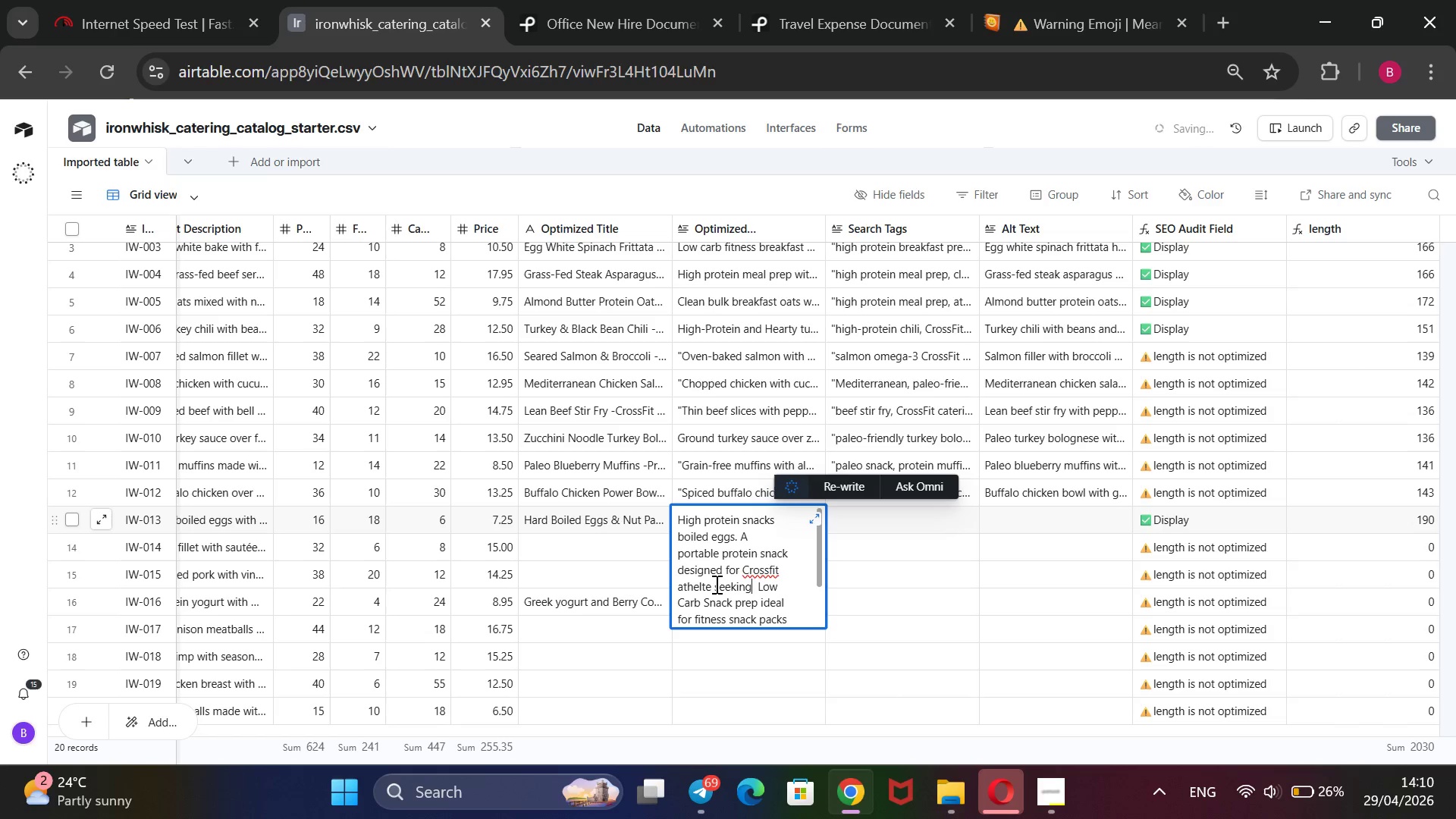 
key(ArrowRight)
 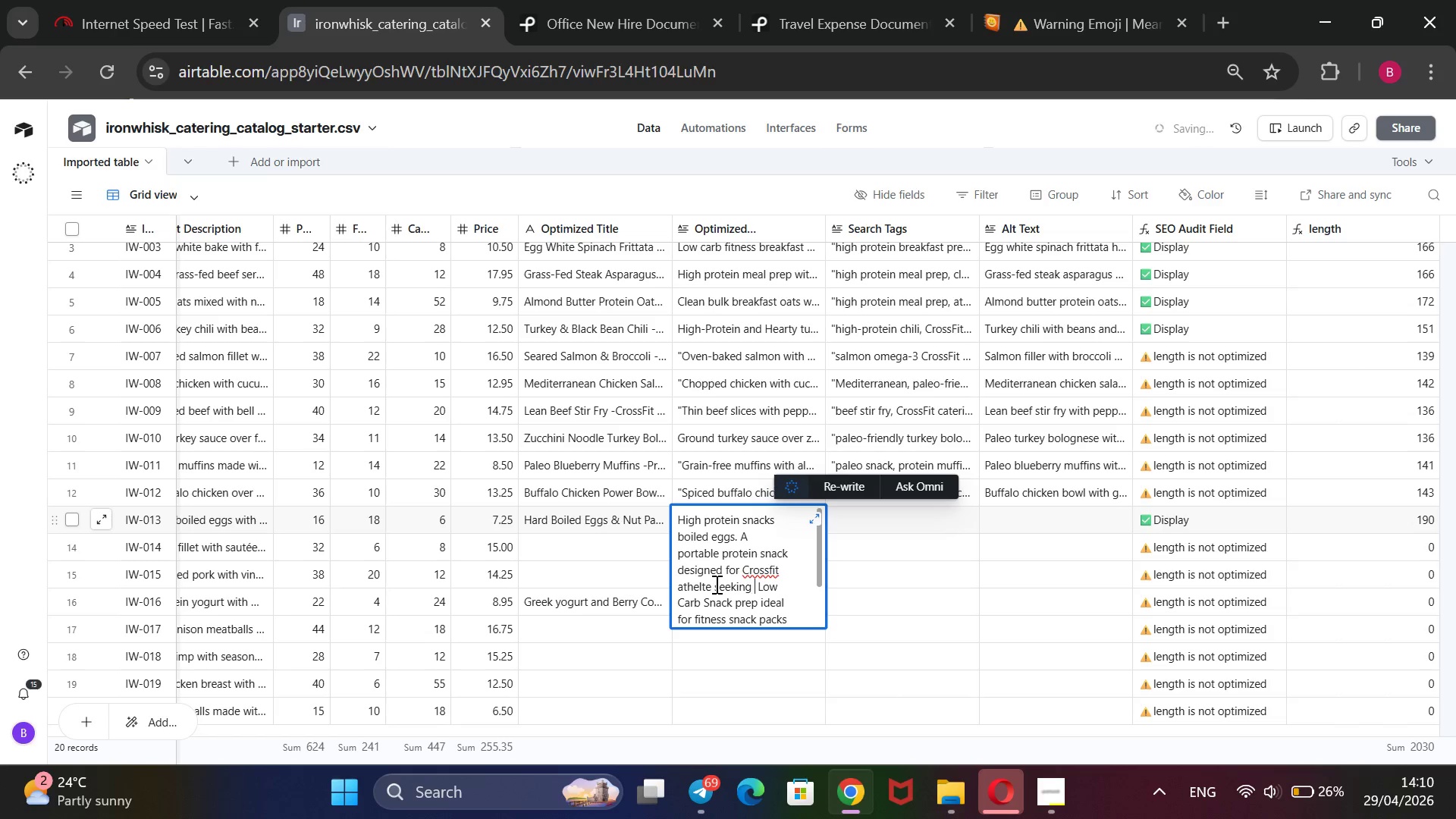 
key(ArrowRight)
 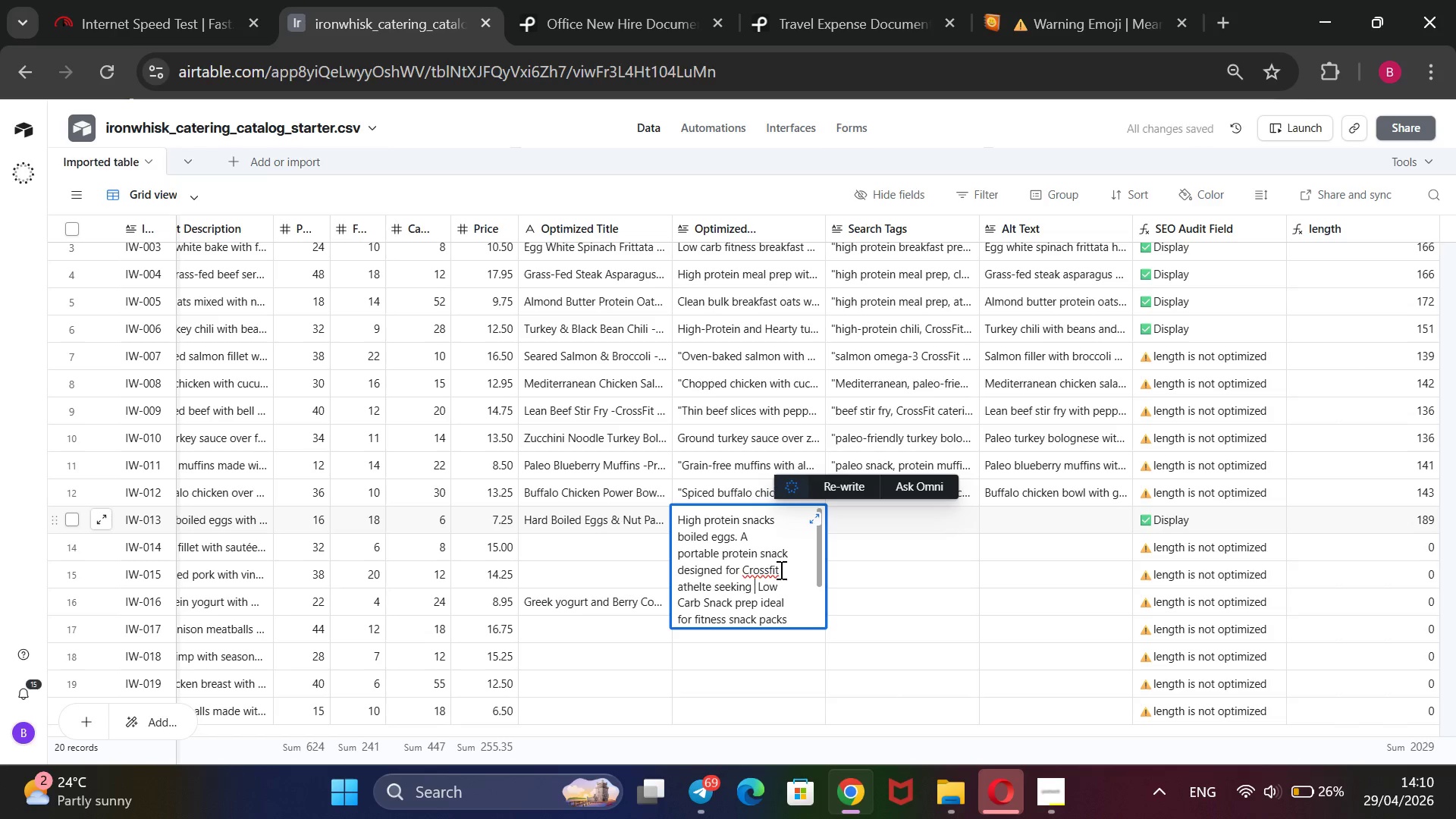 
left_click([774, 570])
 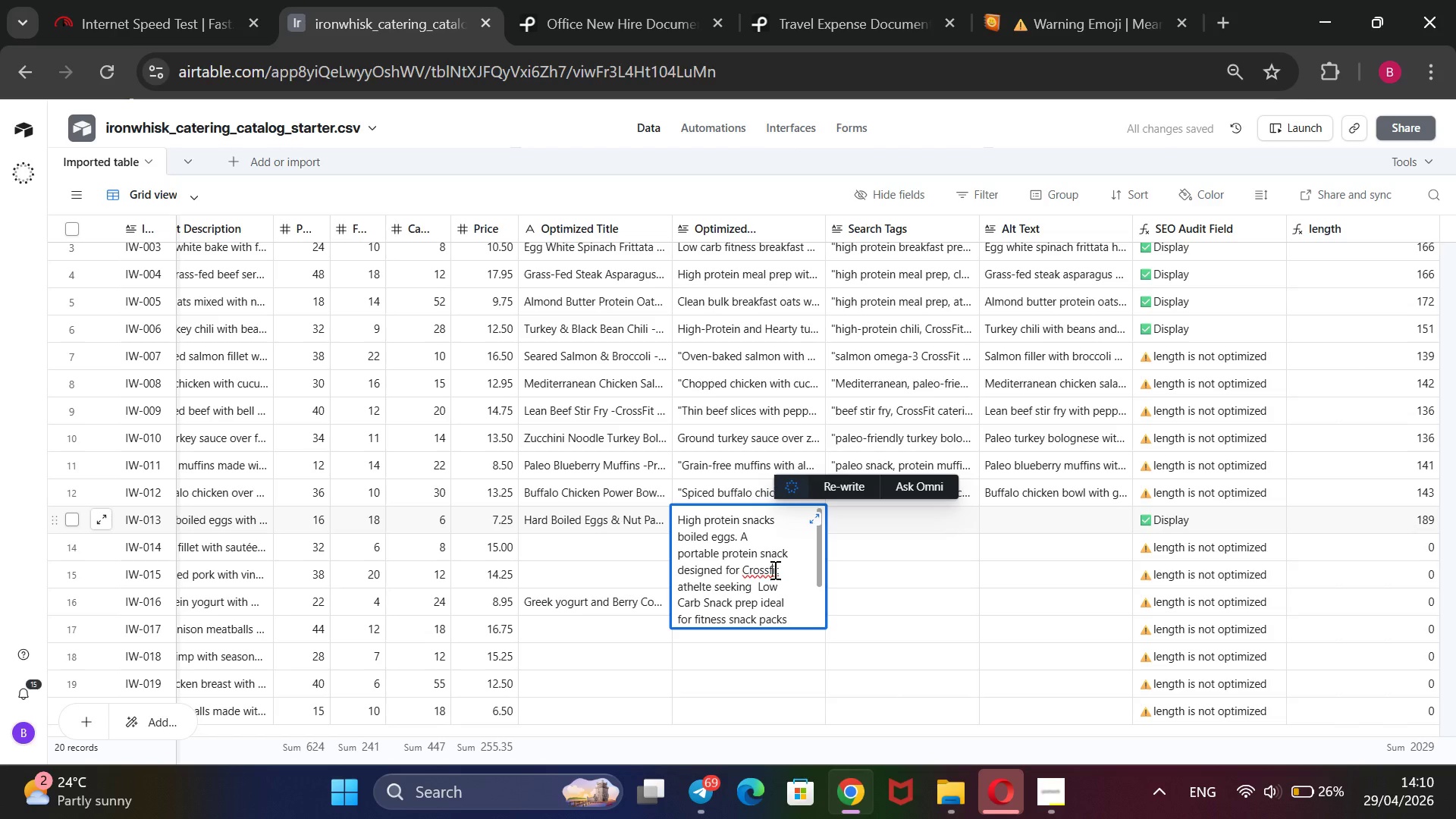 
key(Backspace)
 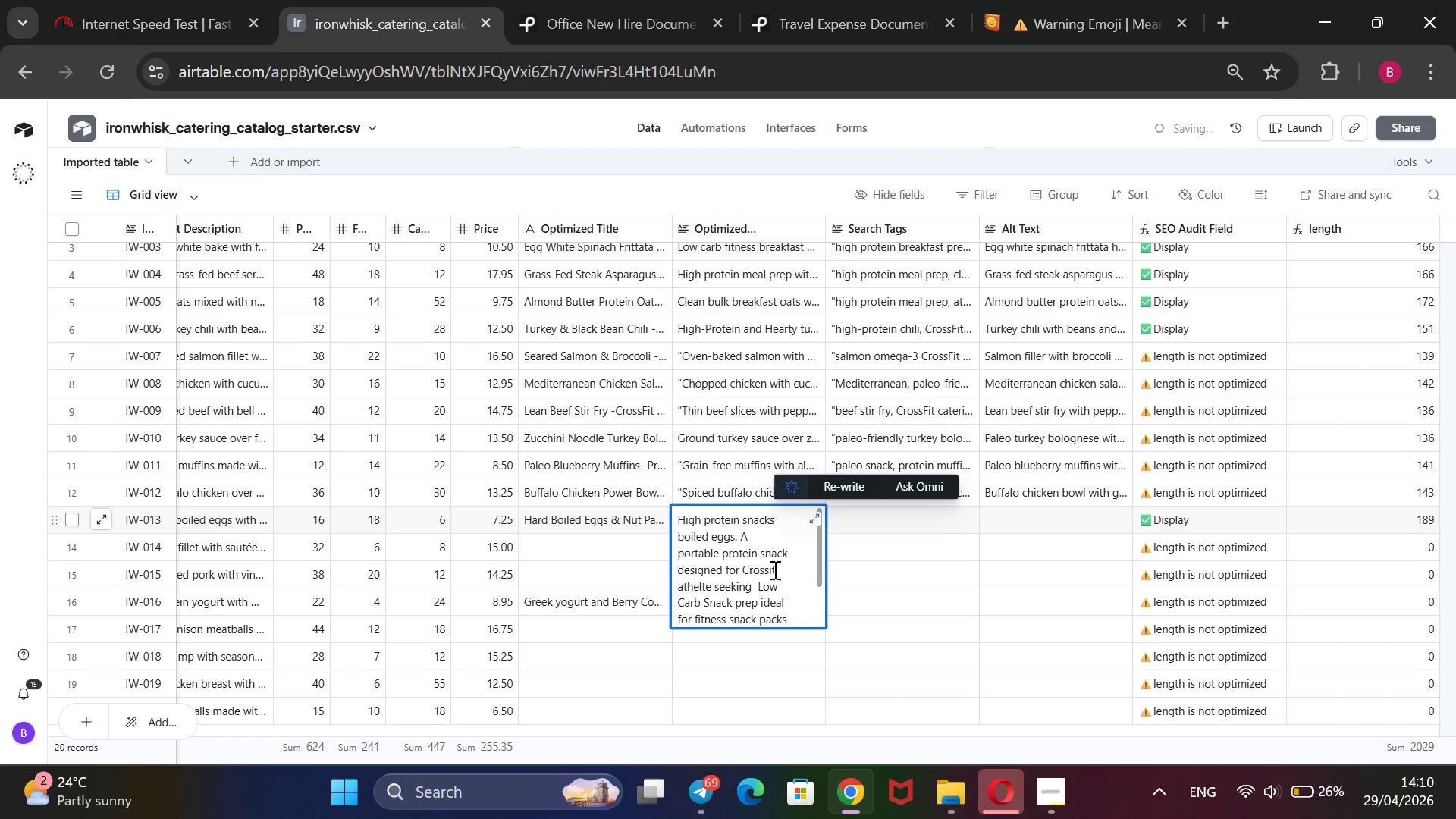 
key(CapsLock)
 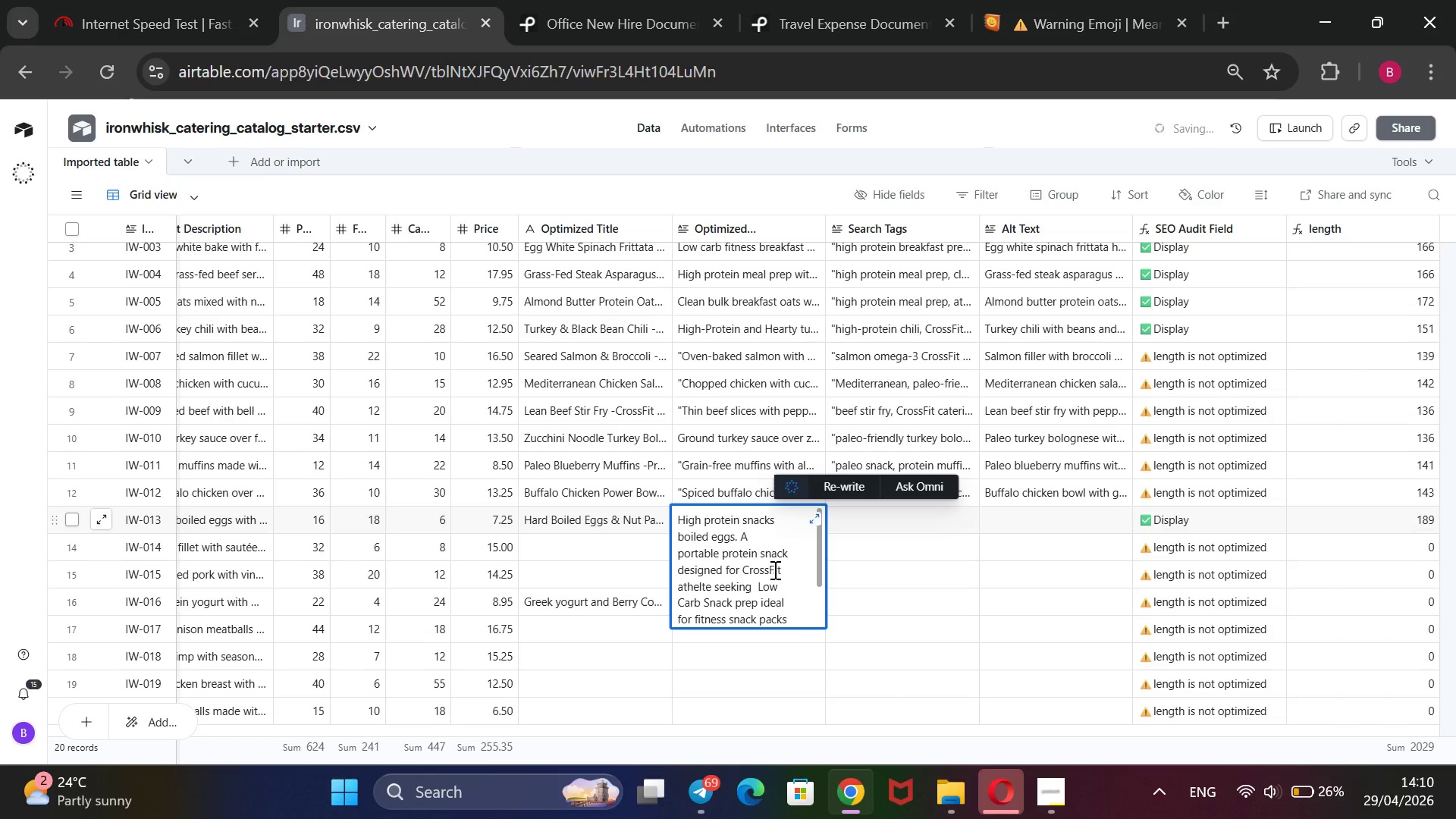 
key(F)
 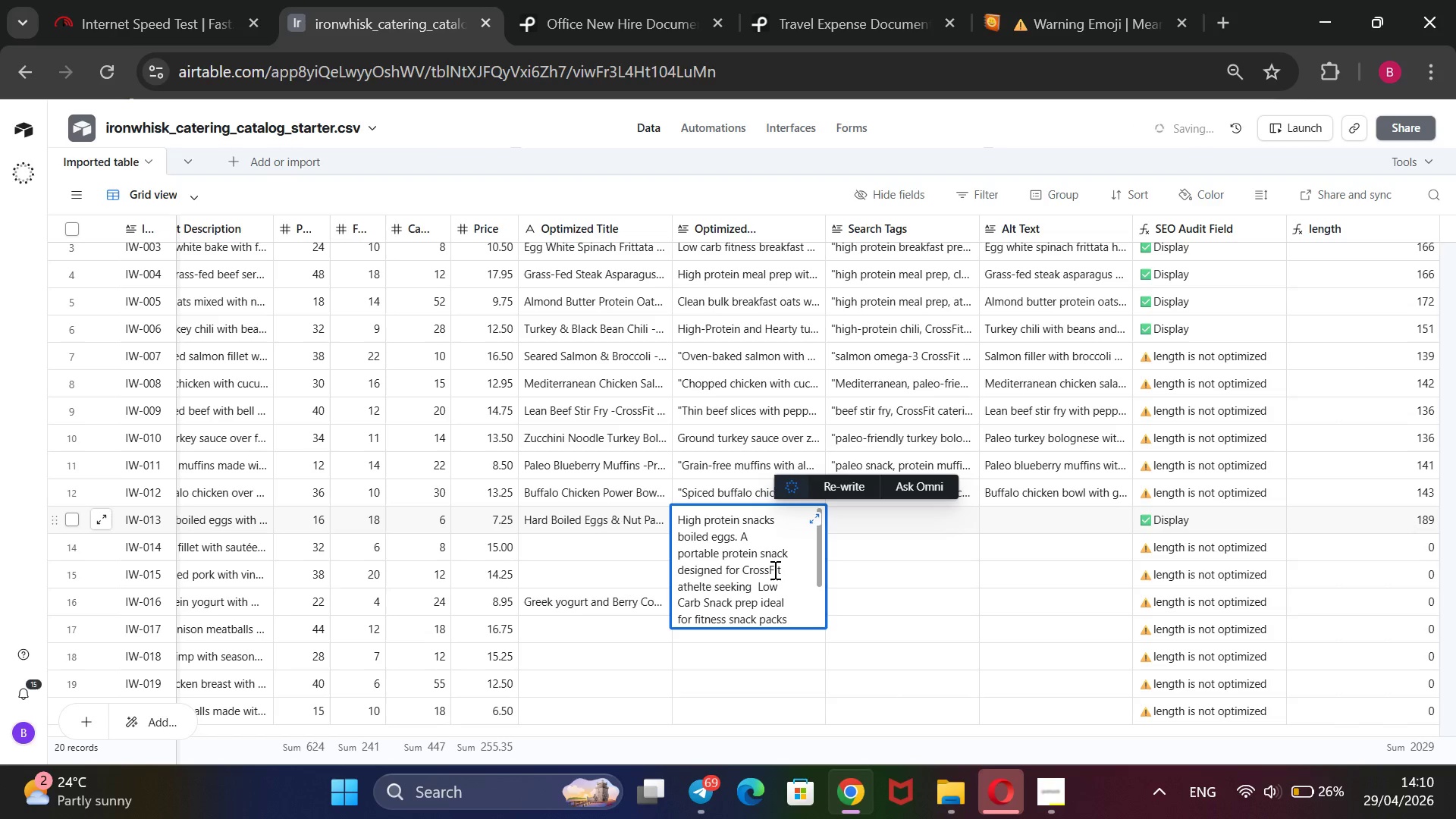 
key(CapsLock)
 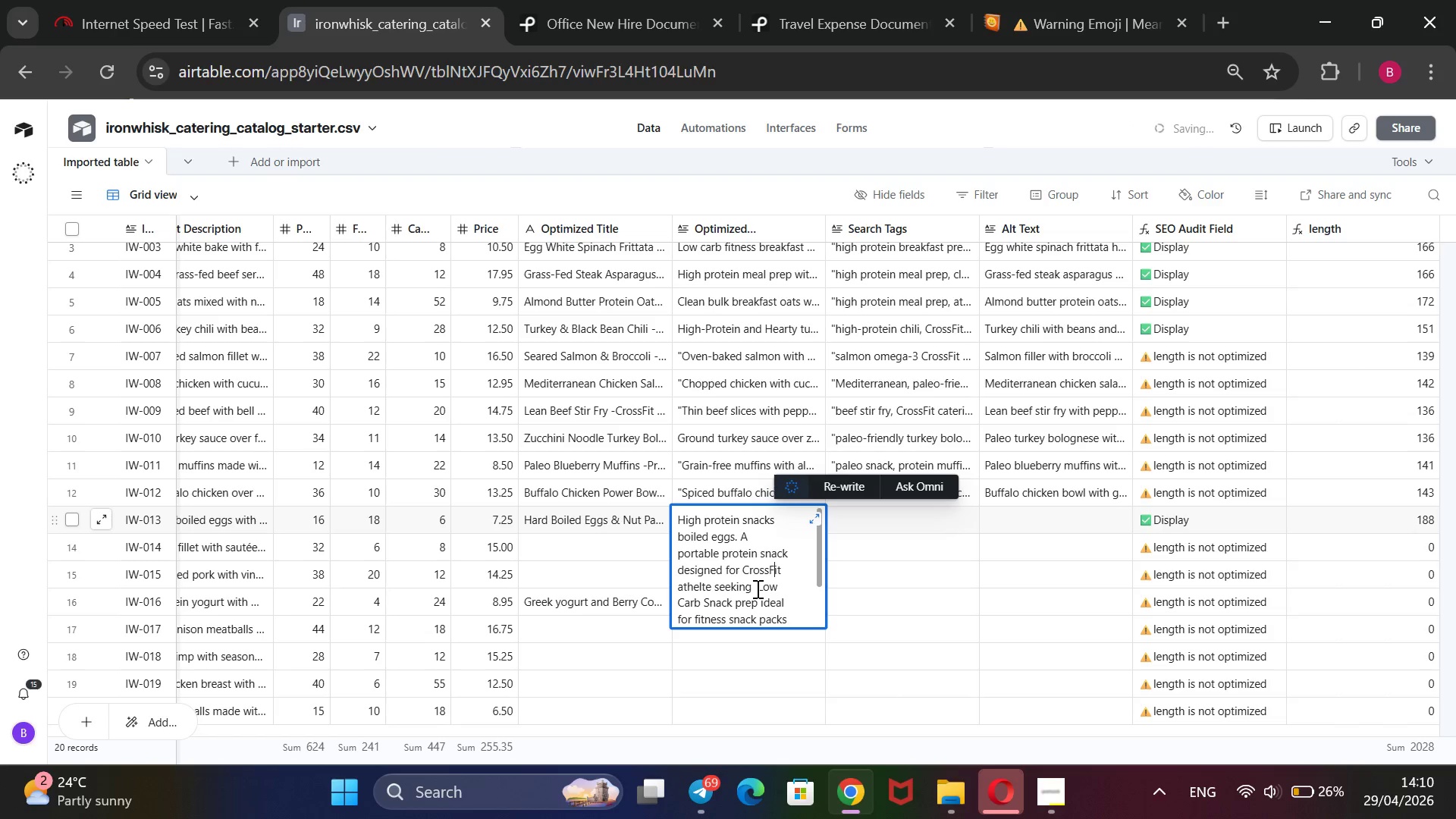 
left_click([756, 588])
 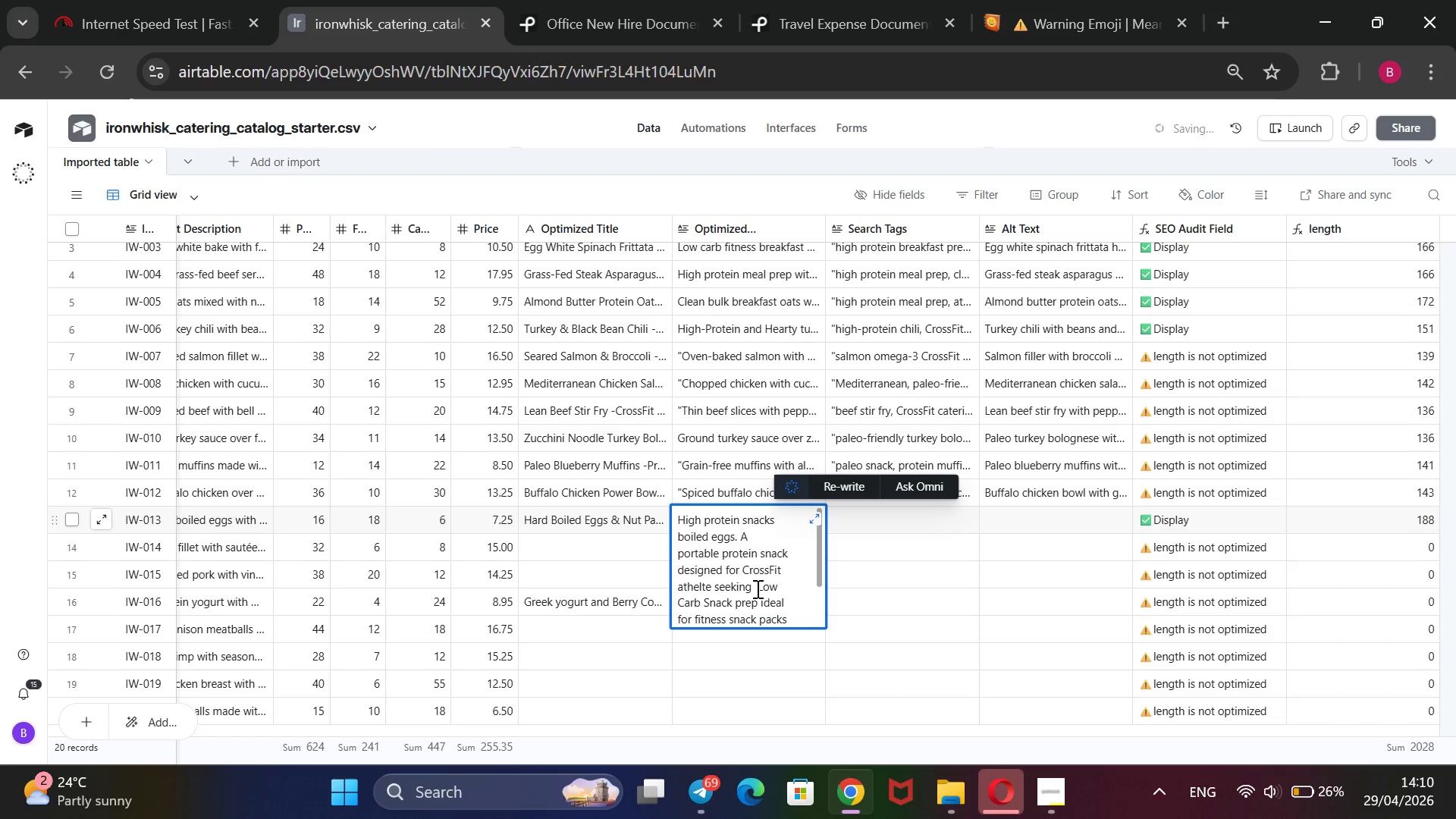 
scroll: coordinate [756, 588], scroll_direction: down, amount: 1.0
 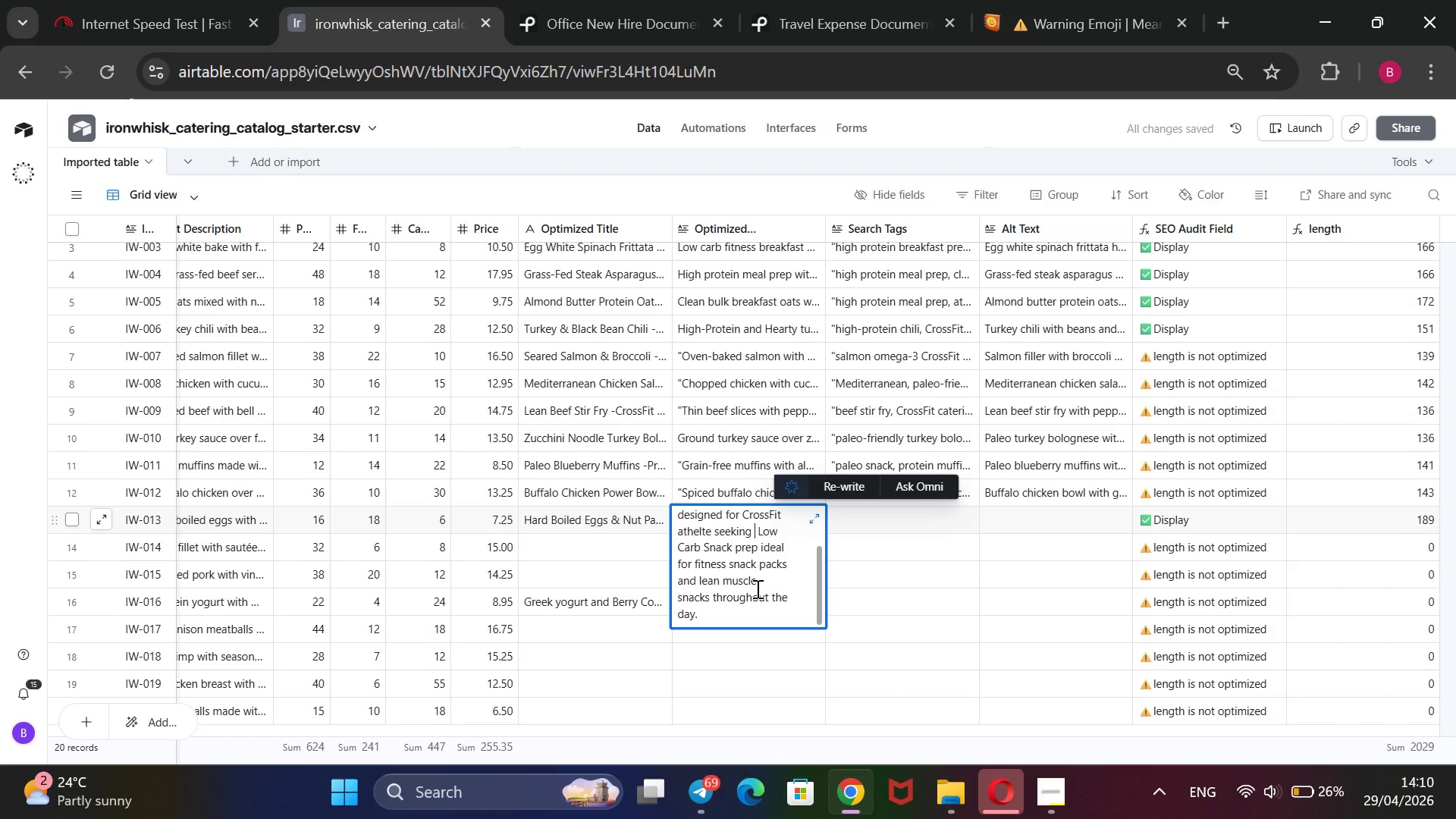 
type(macro-friendly bites)
 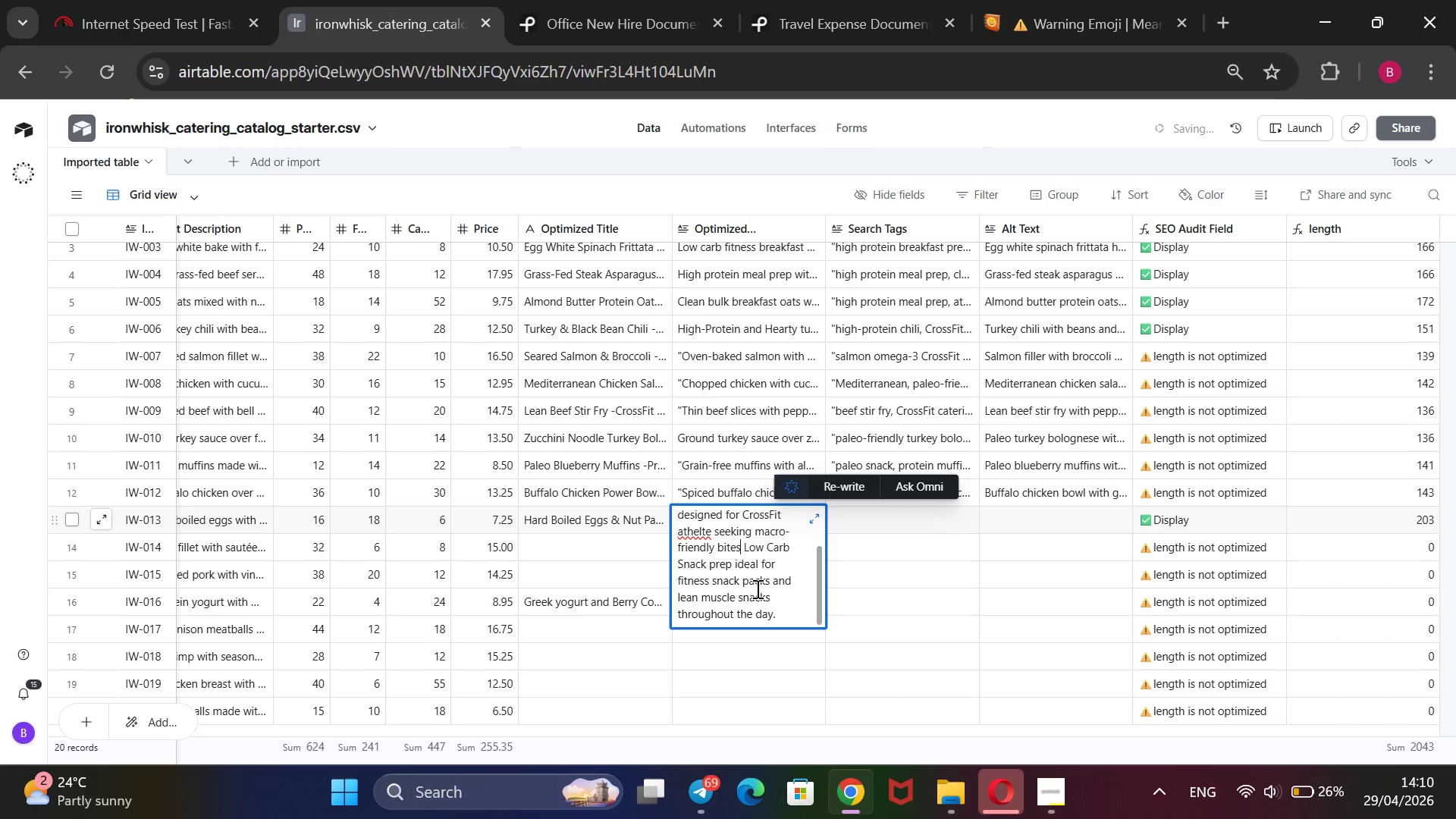 
key(Period)
 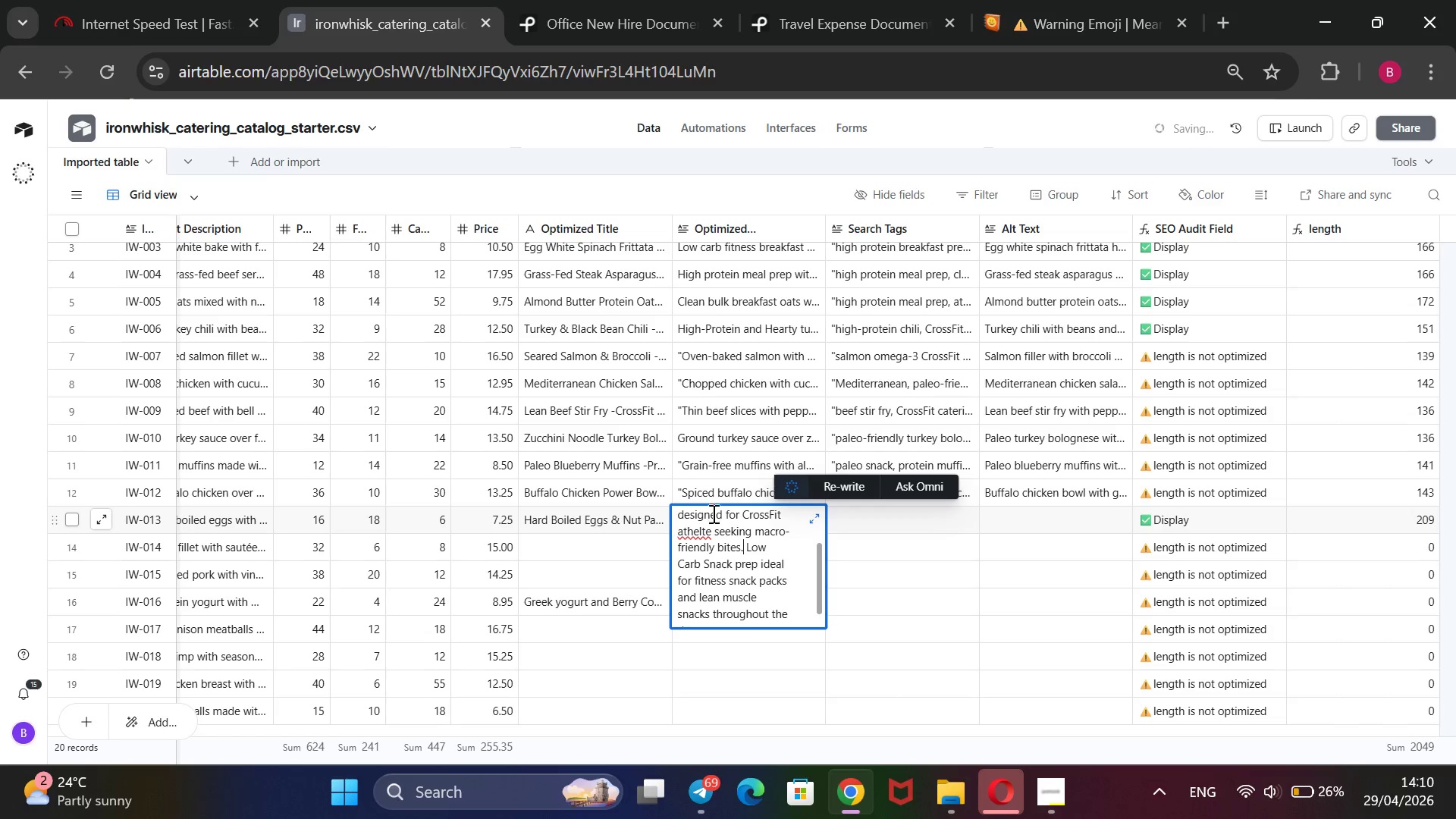 
left_click([712, 536])
 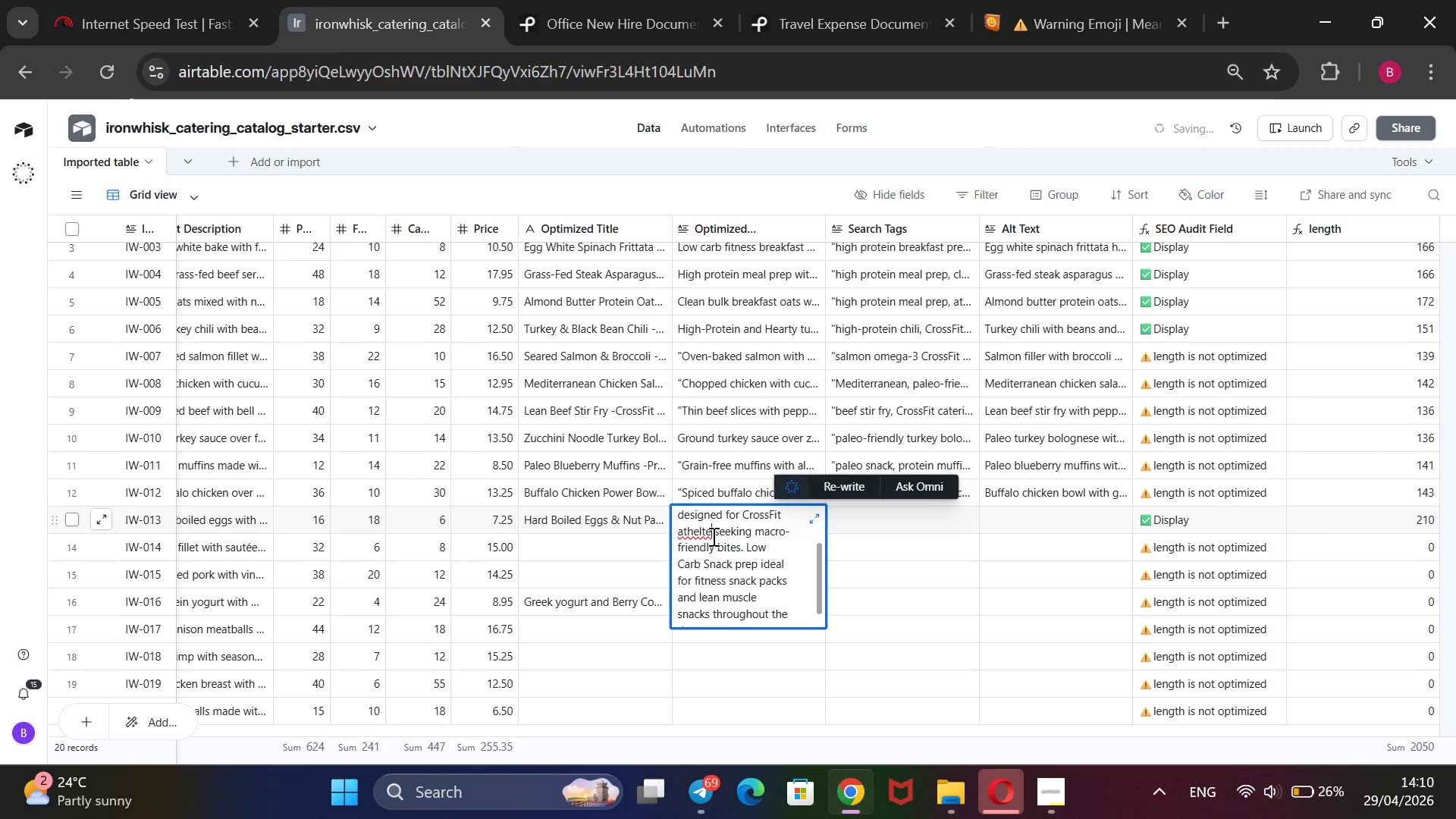 
key(Backspace)
 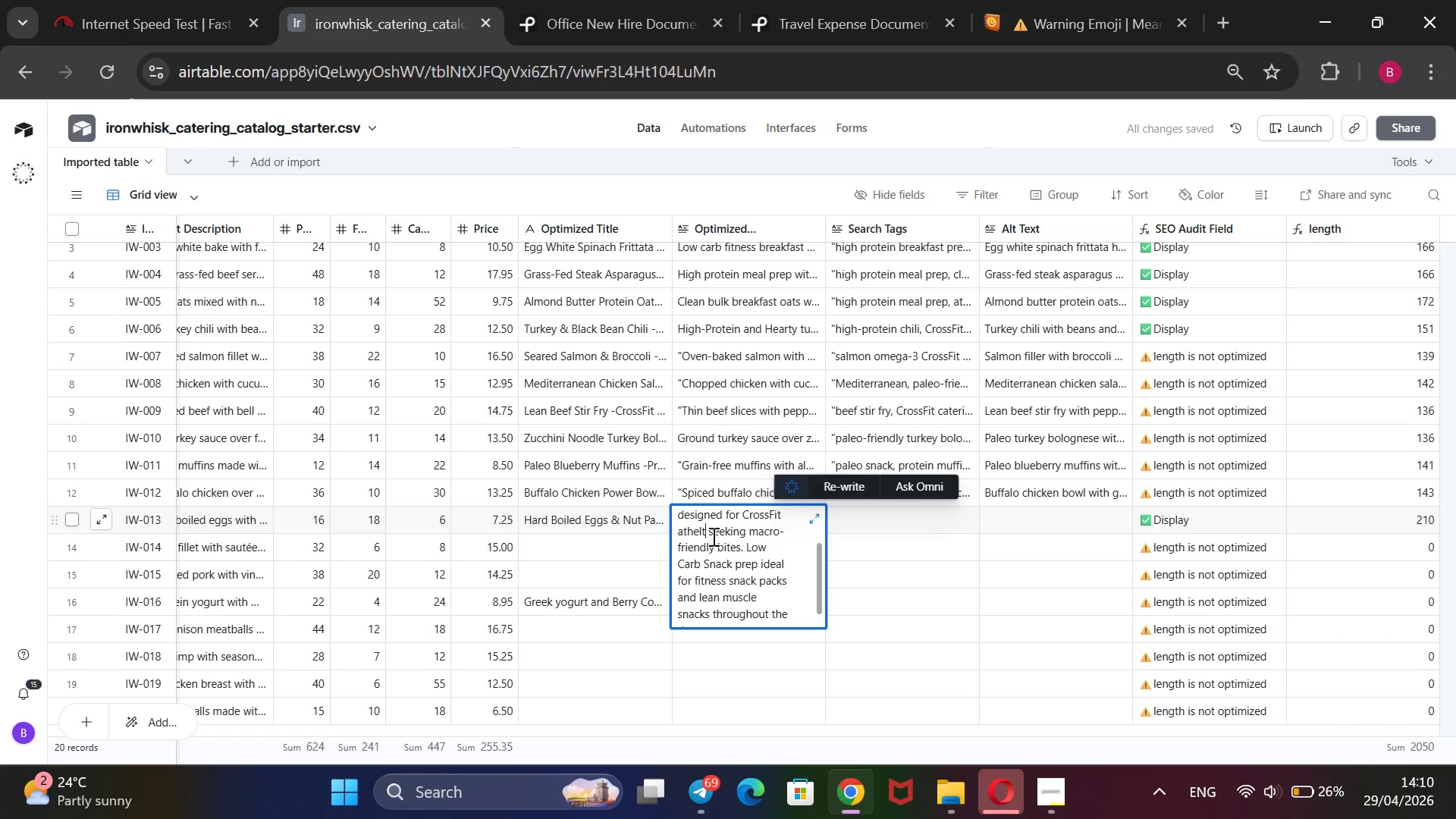 
key(S)
 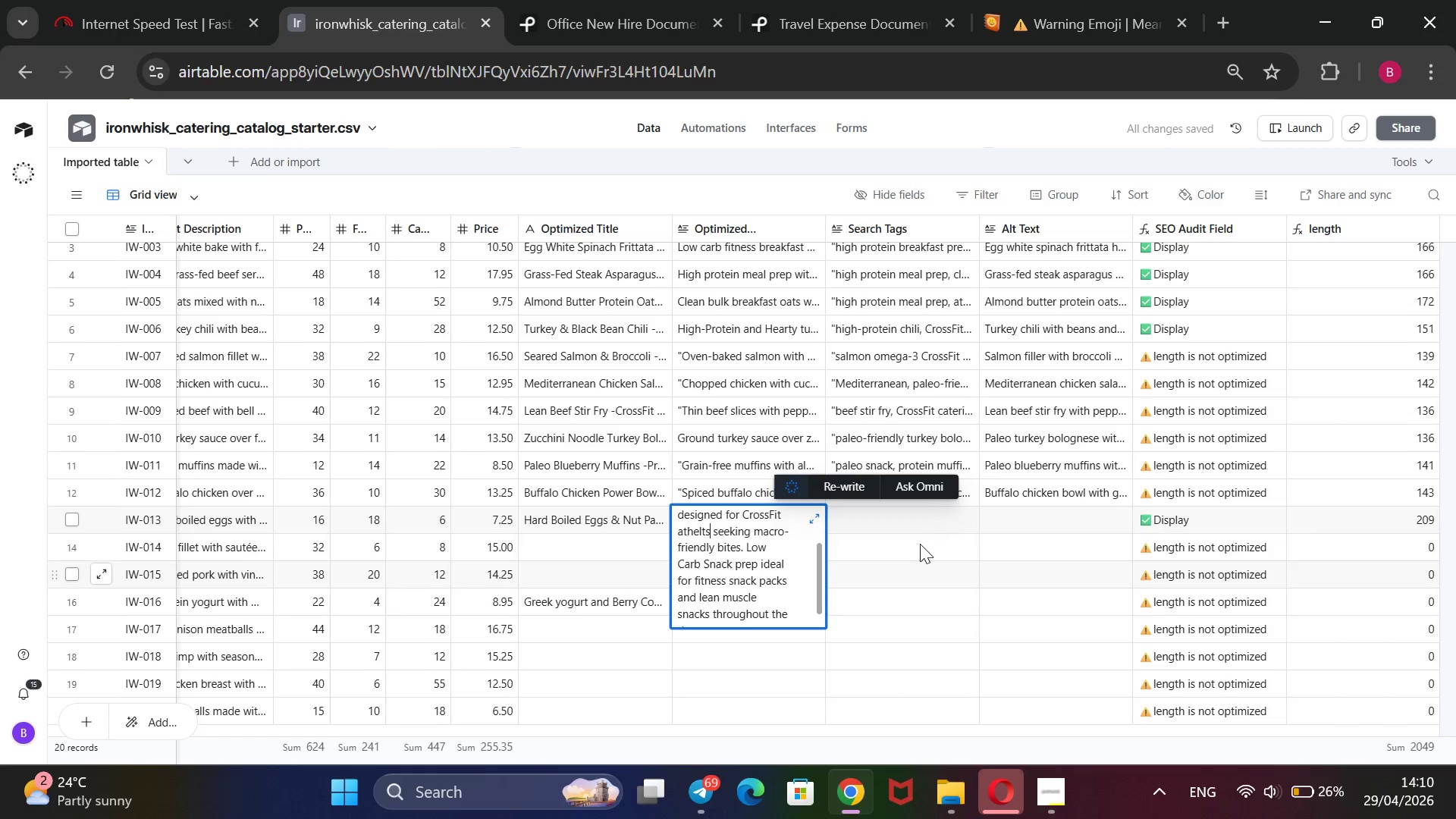 
double_click([921, 529])
 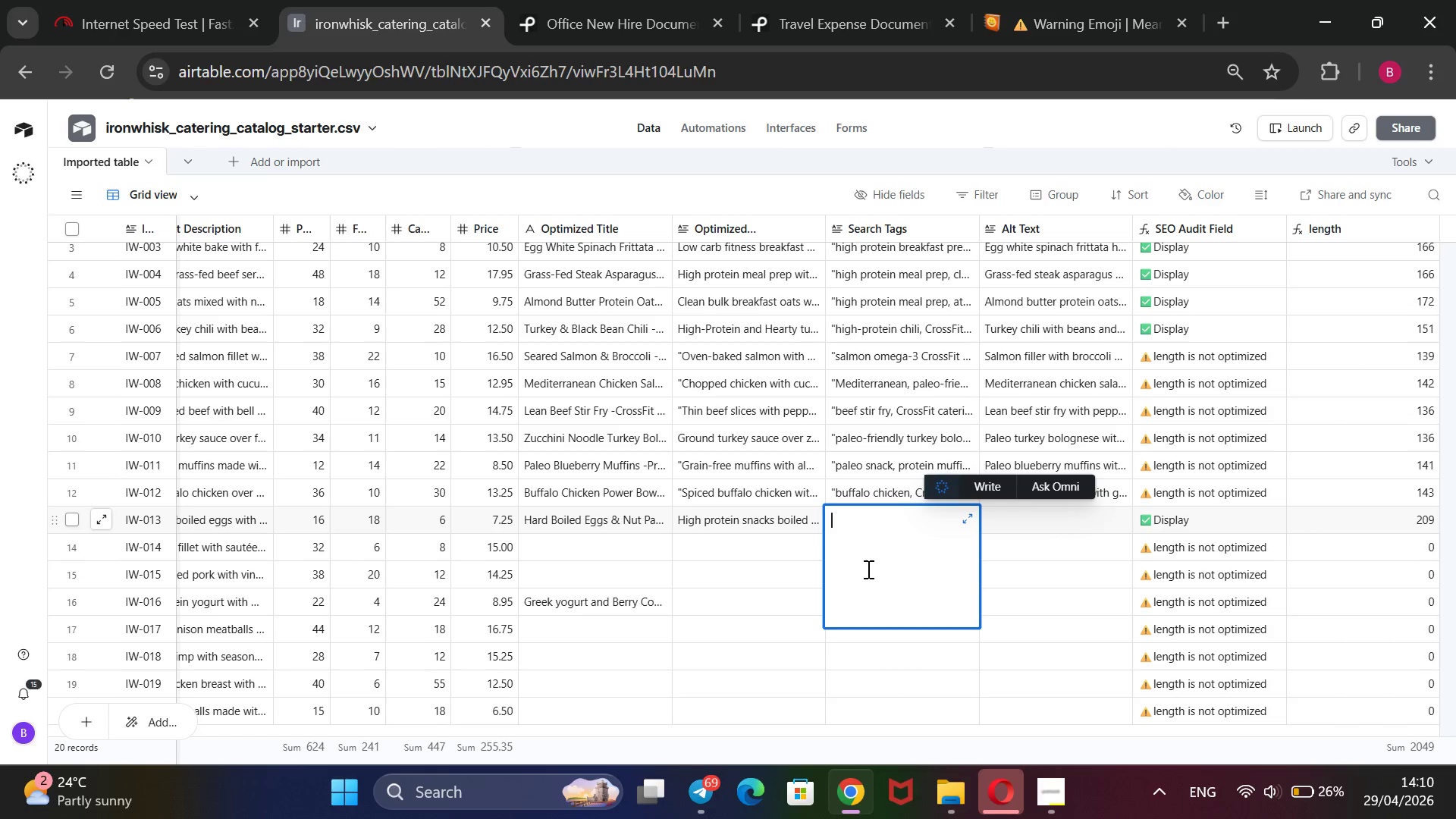 
type(protein snack.)
key(Backspace)
type(, CrossFit snack, portable protein, macro-friendly, clean energy@@)
 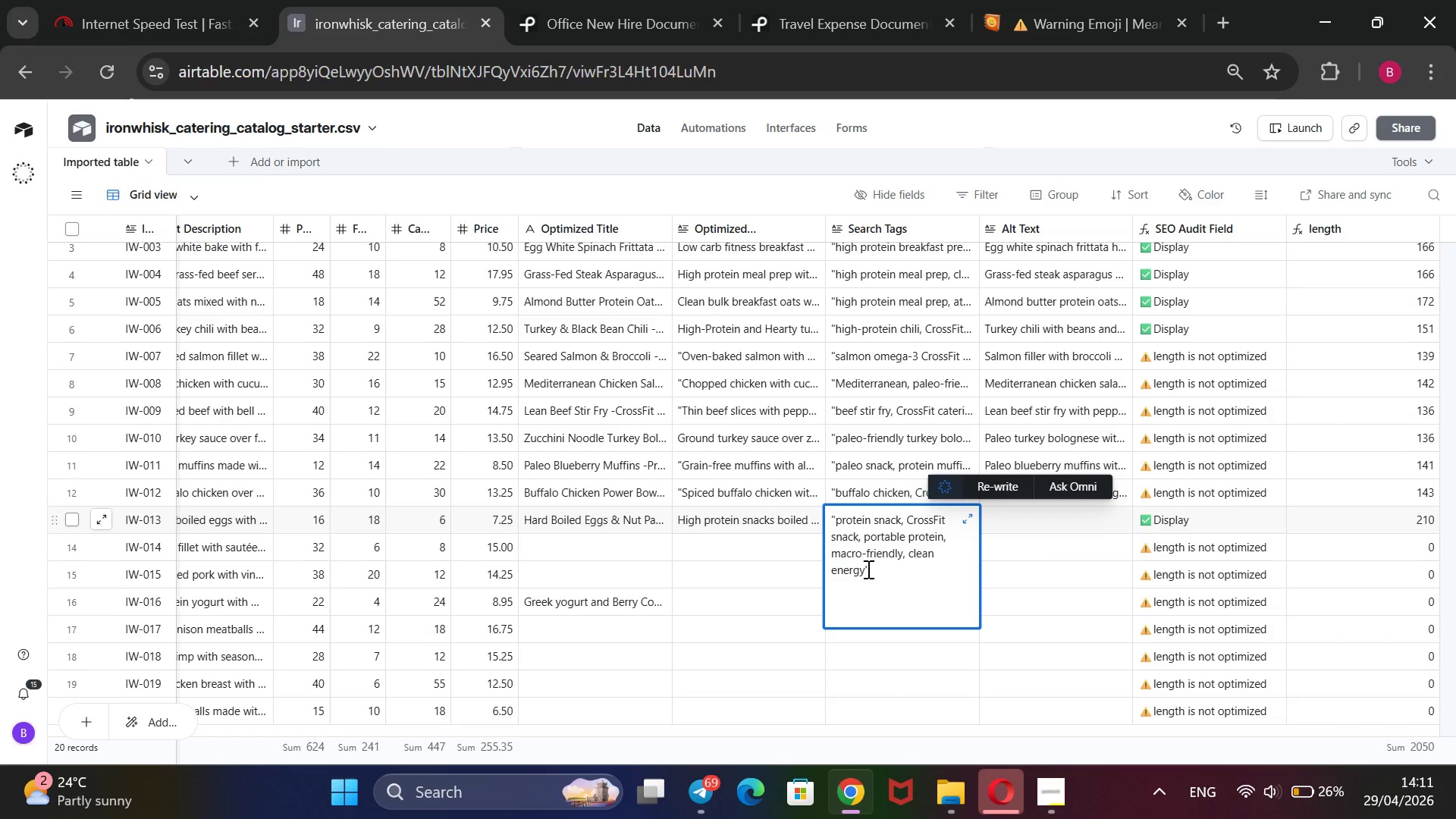 
 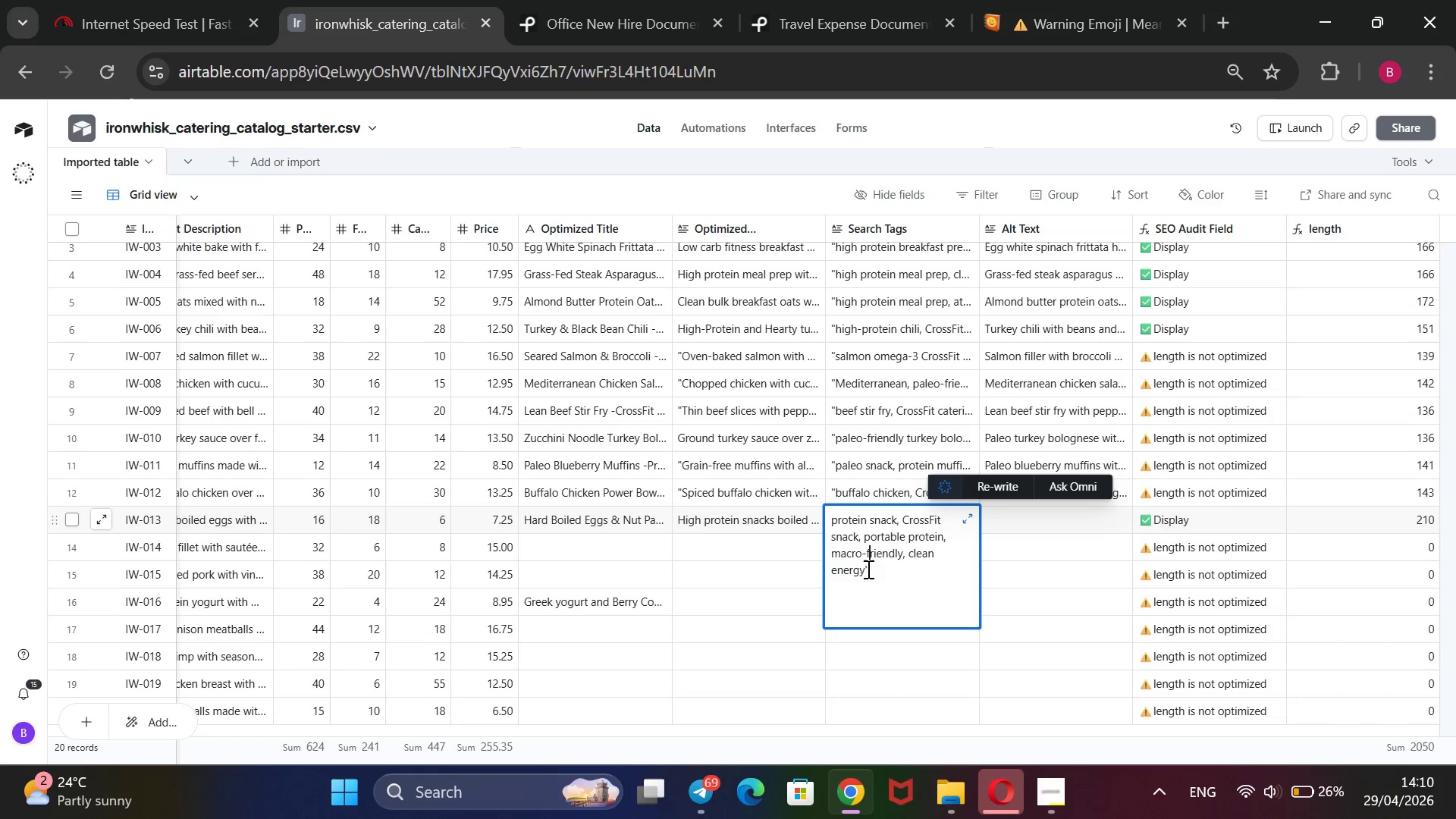 
hold_key(key=ArrowUp, duration=1.17)
 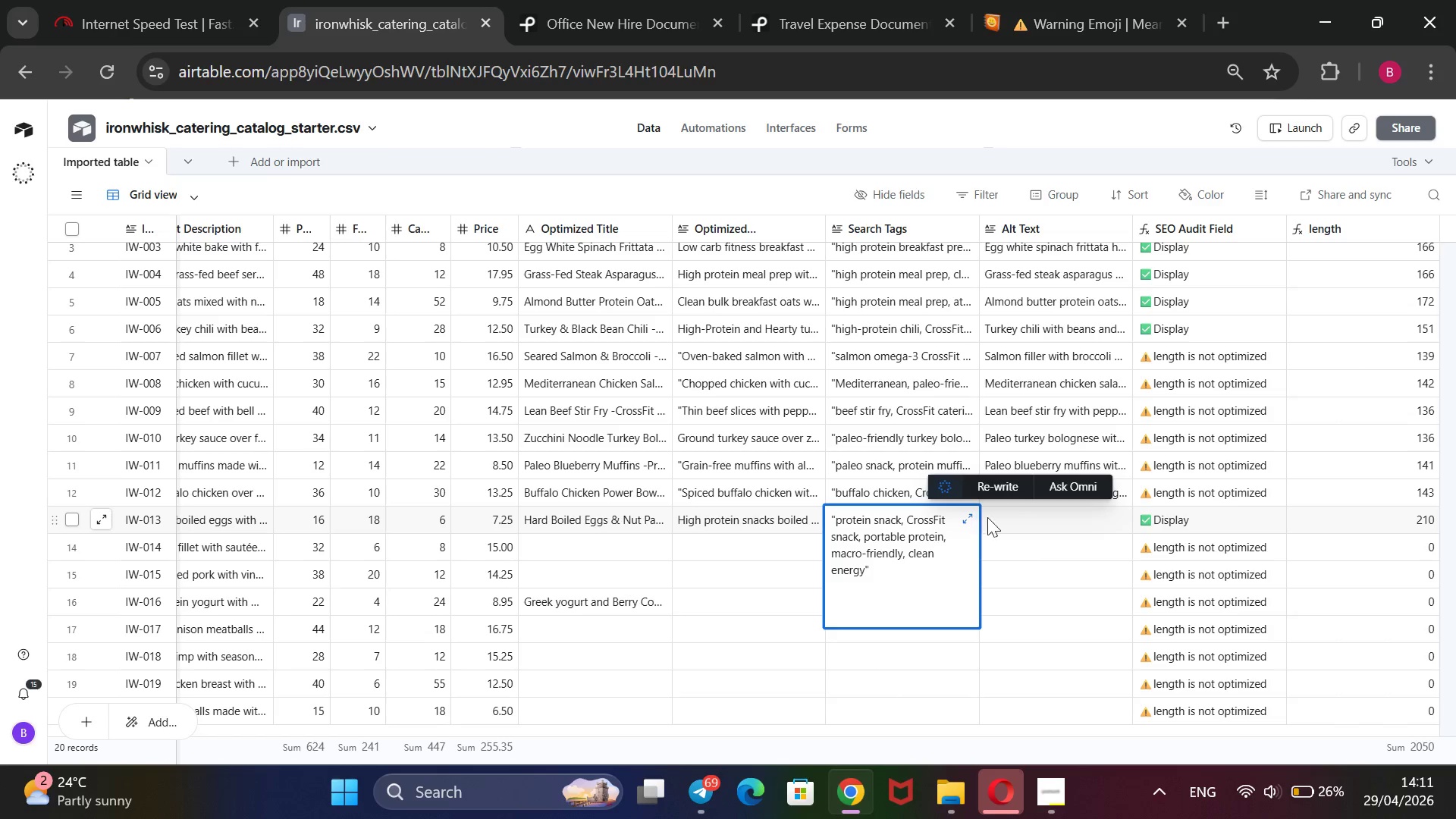 
left_click([1008, 515])
 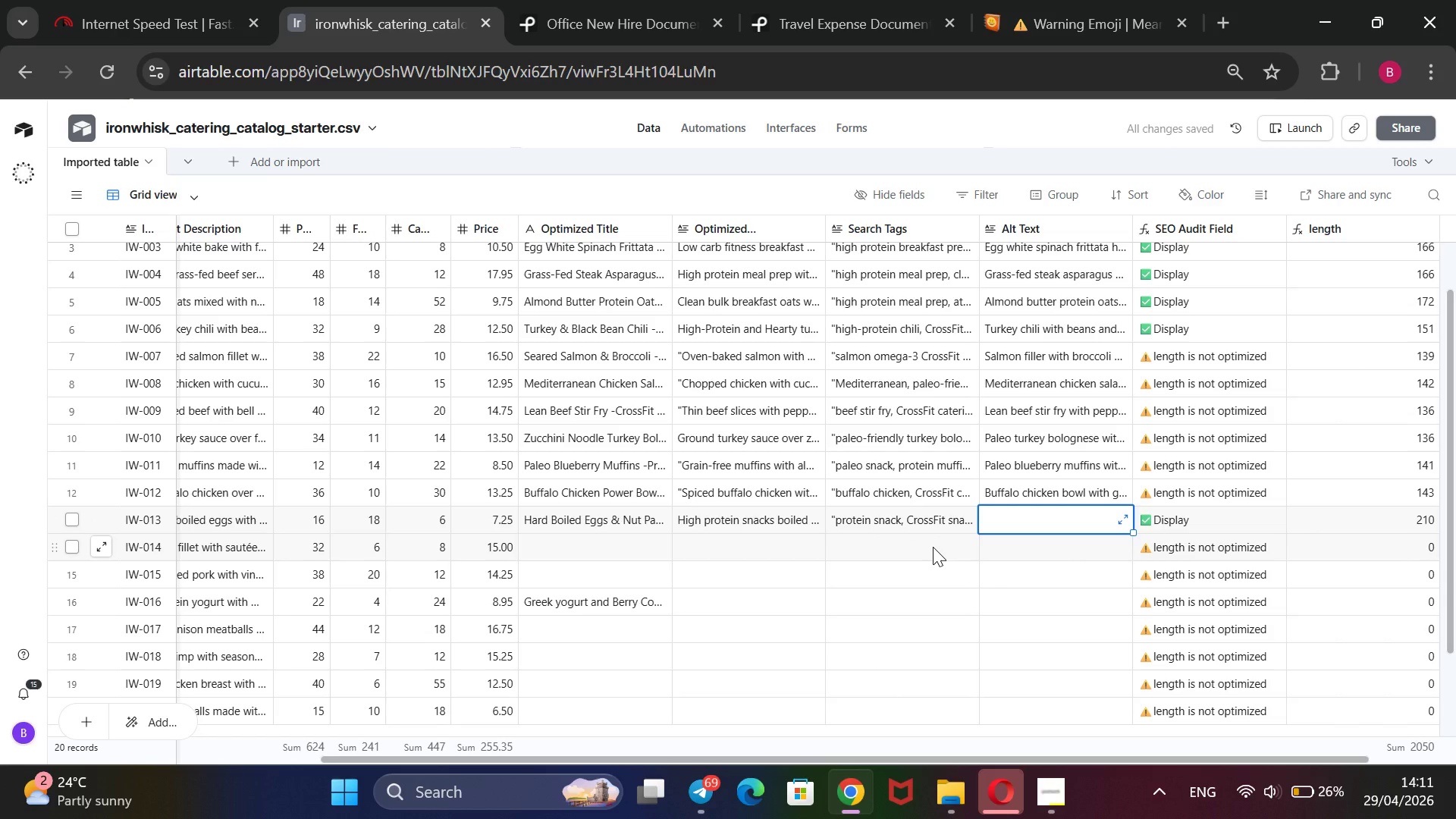 
type(HArd)
key(Backspace)
key(Backspace)
key(Backspace)
type(ard boiled egg)
 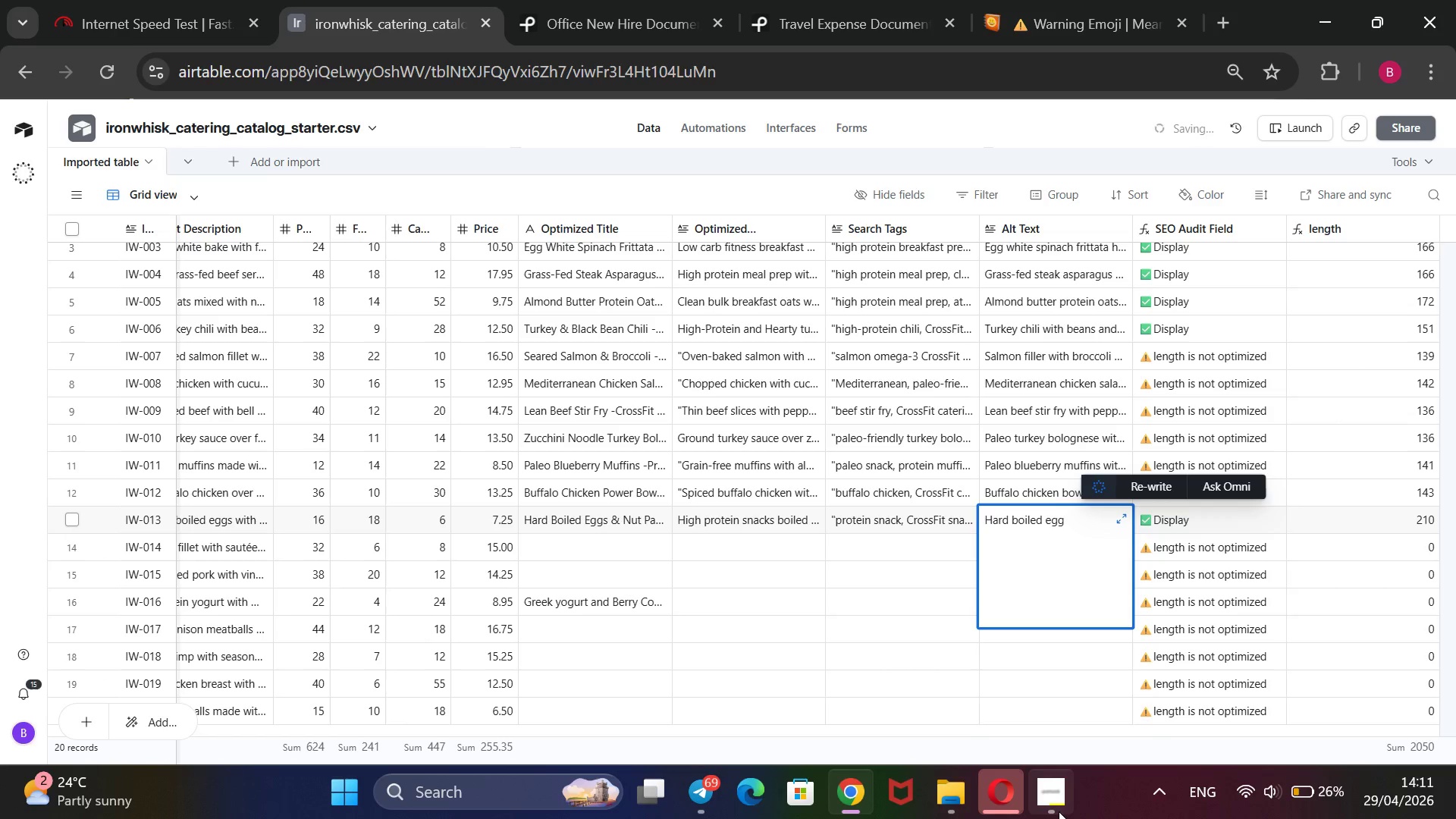 
left_click([1059, 811])